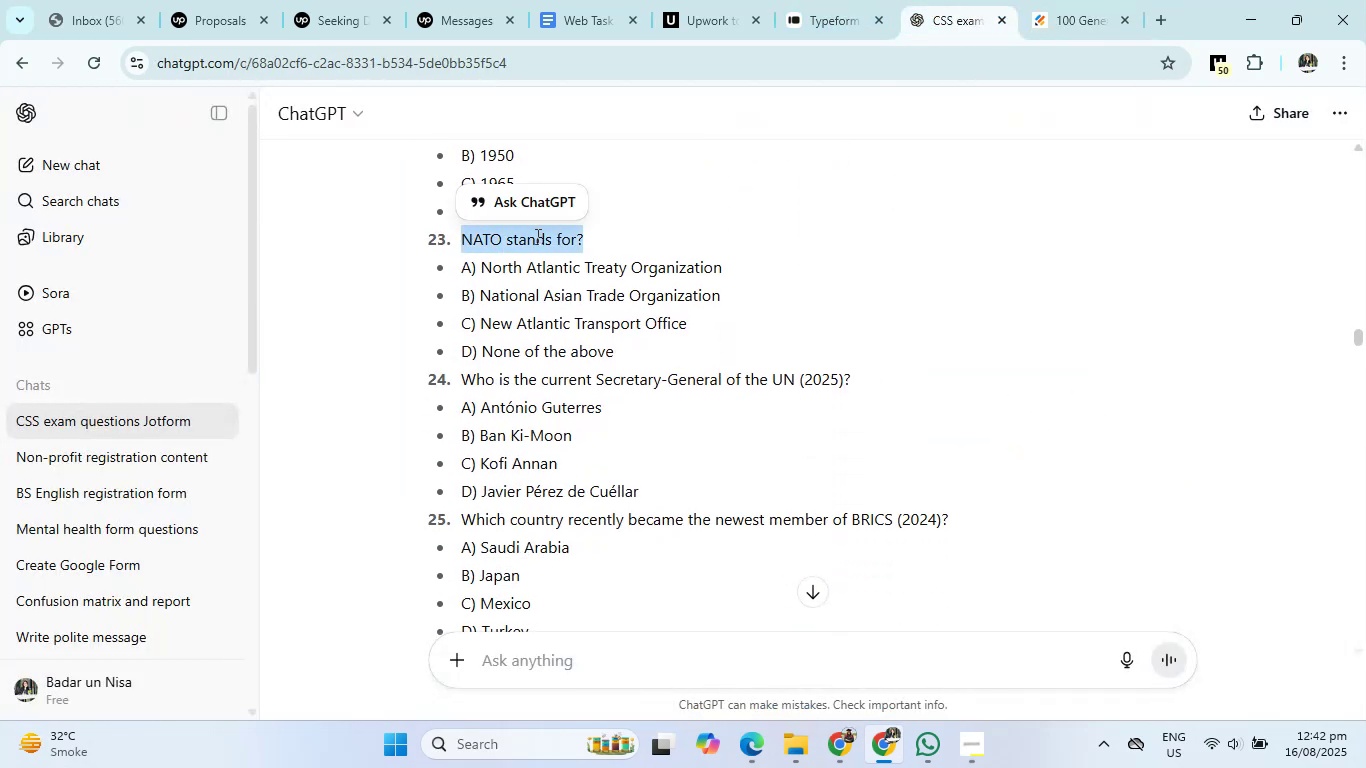 
right_click([533, 238])
 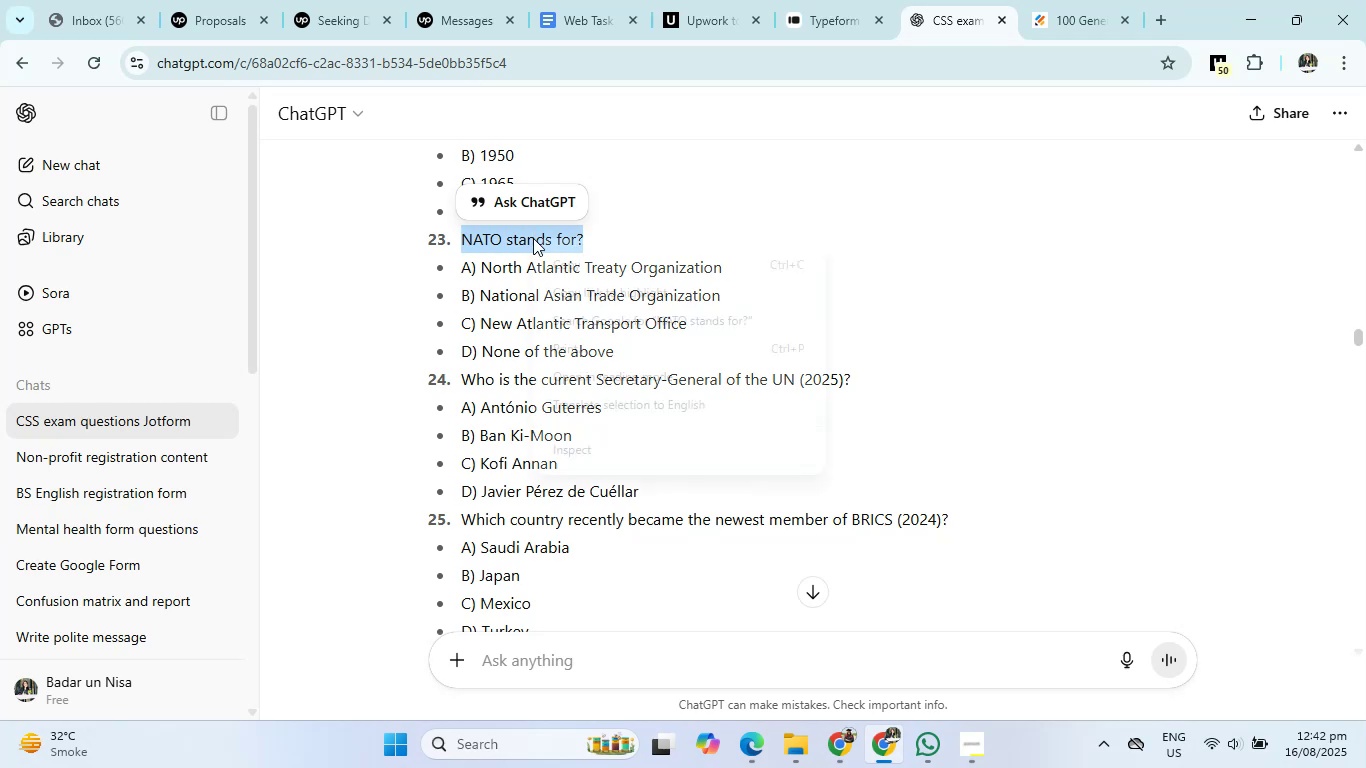 
left_click([613, 257])
 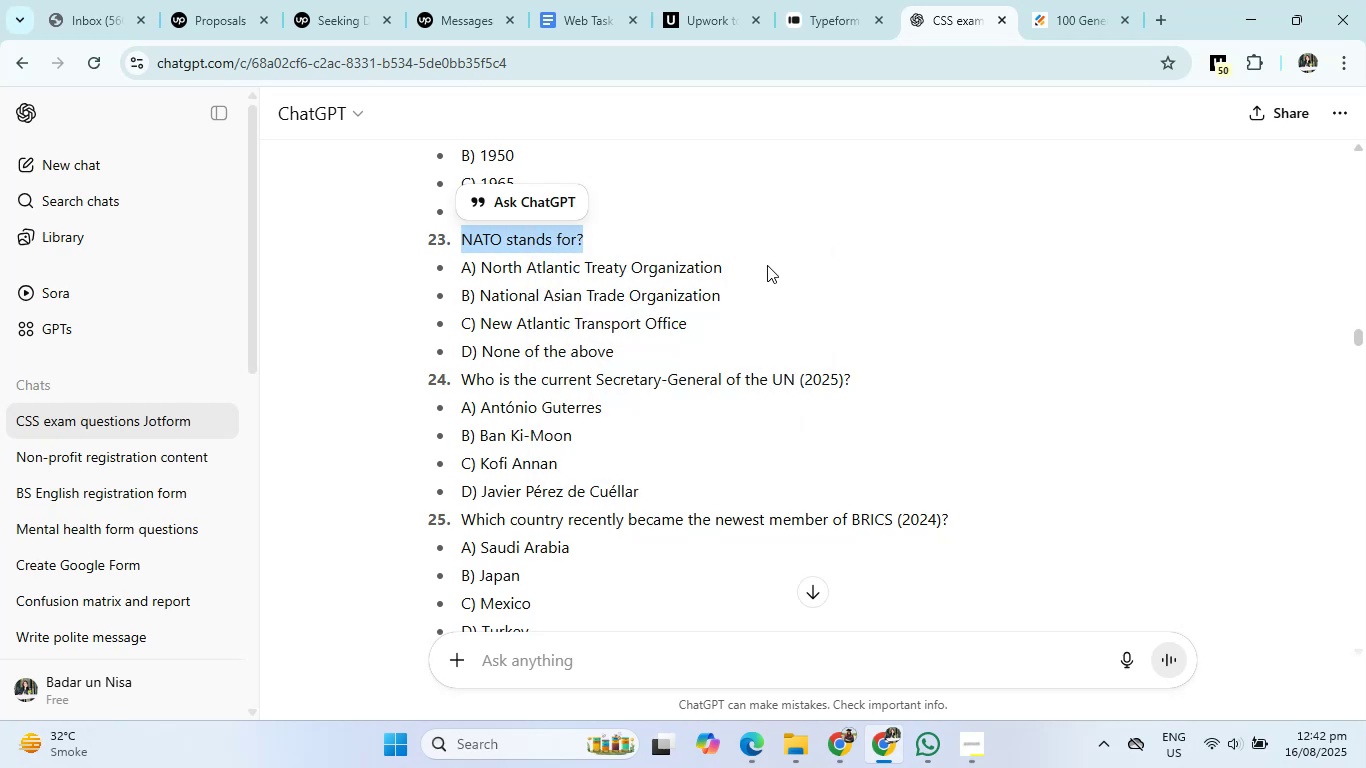 
left_click([1110, 0])
 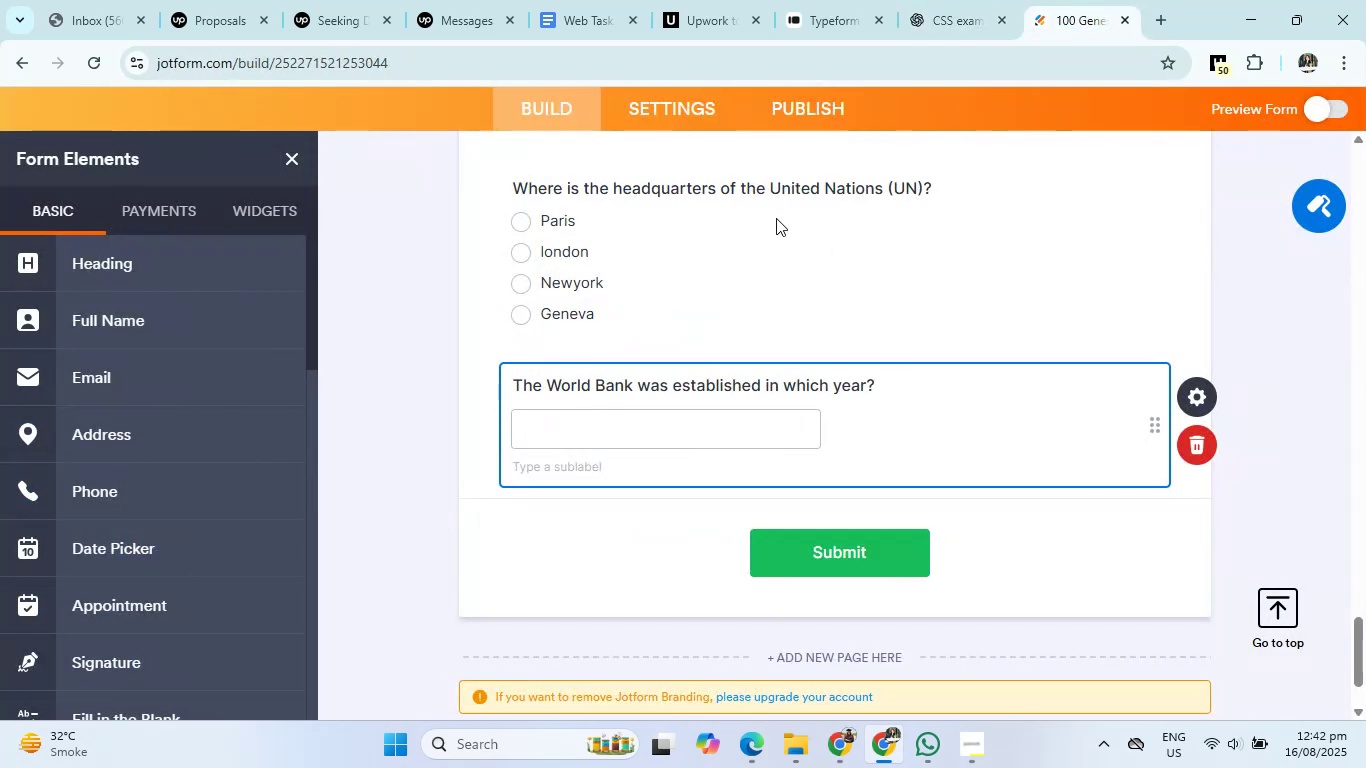 
scroll: coordinate [141, 501], scroll_direction: down, amount: 3.0
 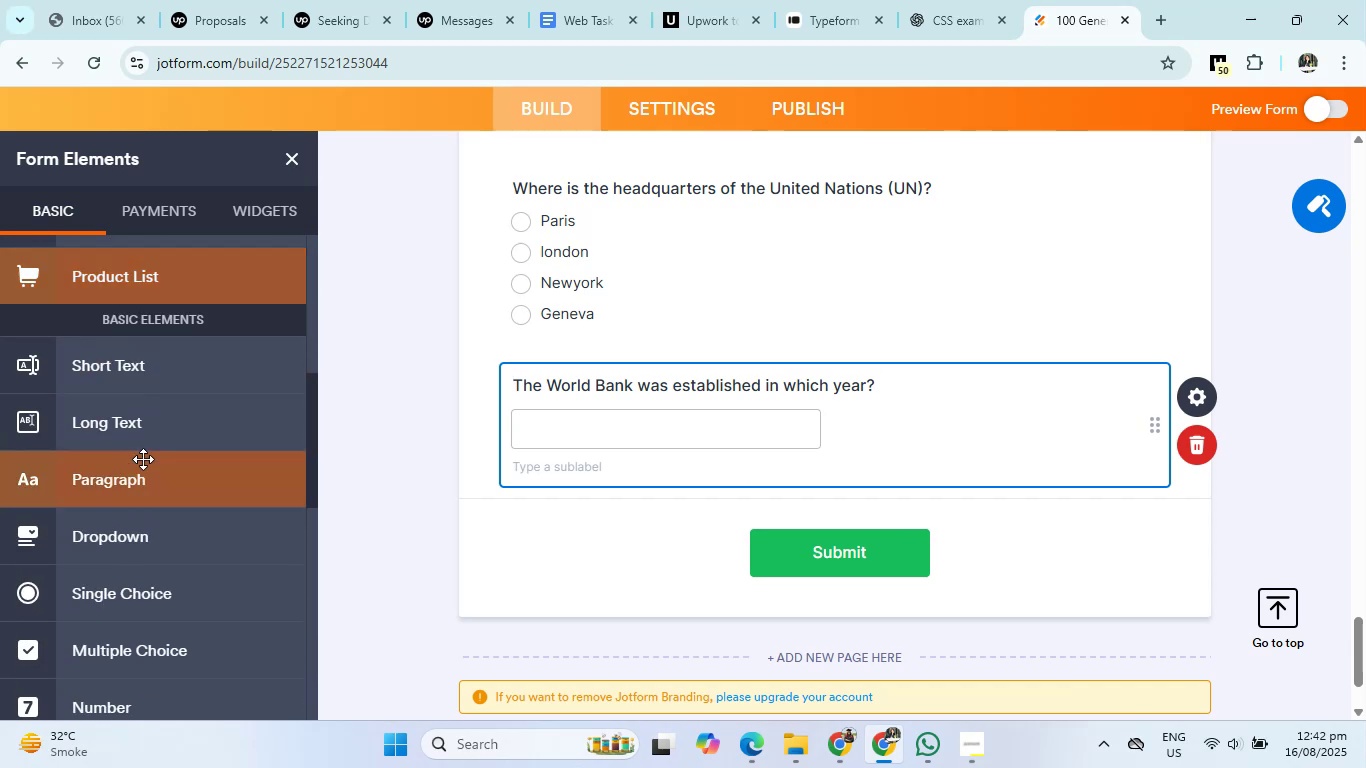 
left_click([148, 370])
 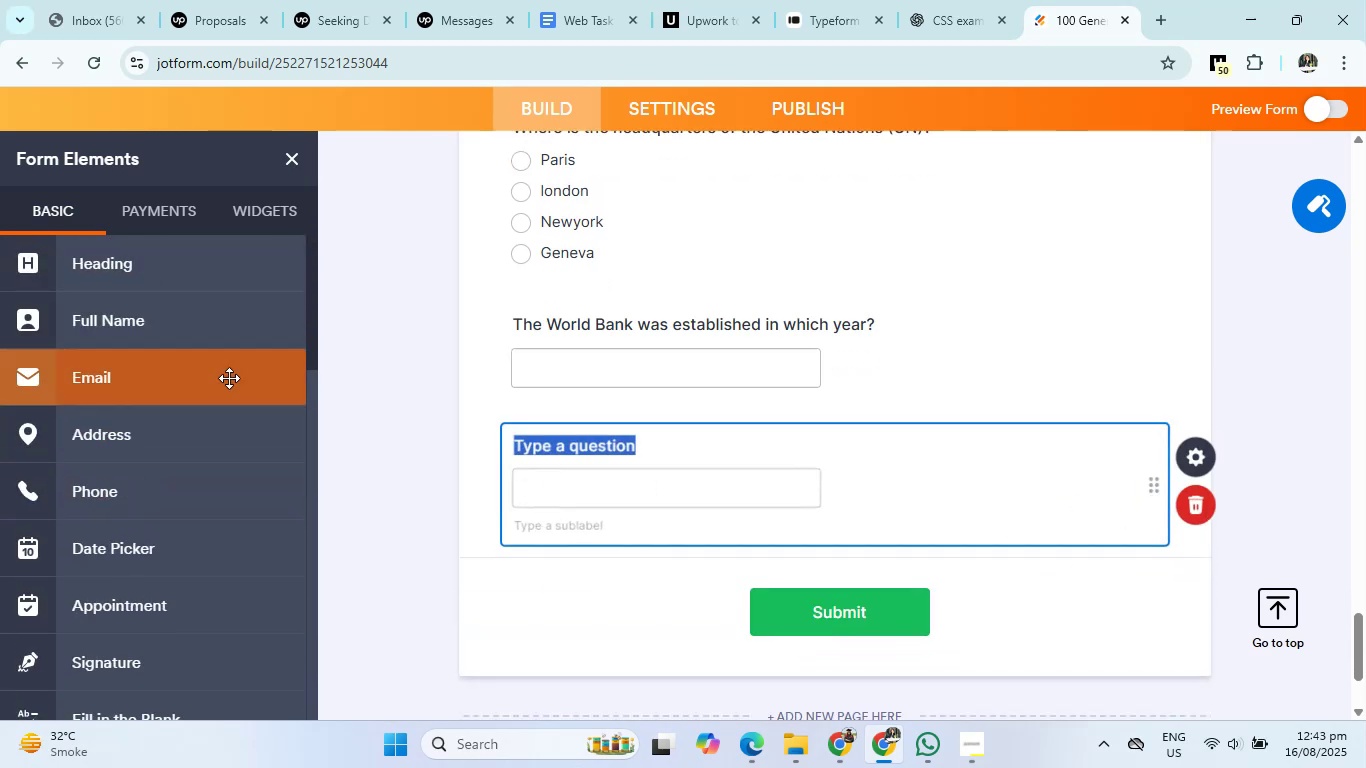 
right_click([568, 388])
 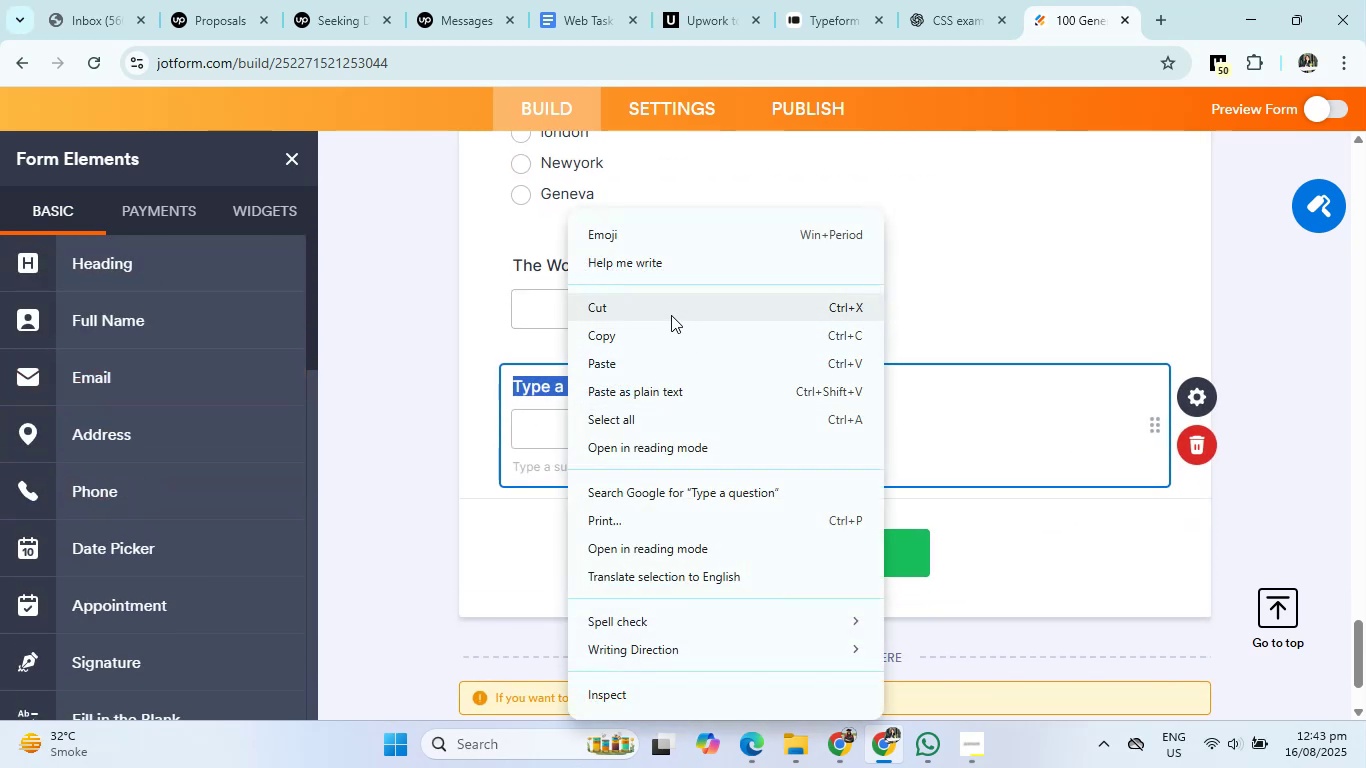 
left_click([666, 354])
 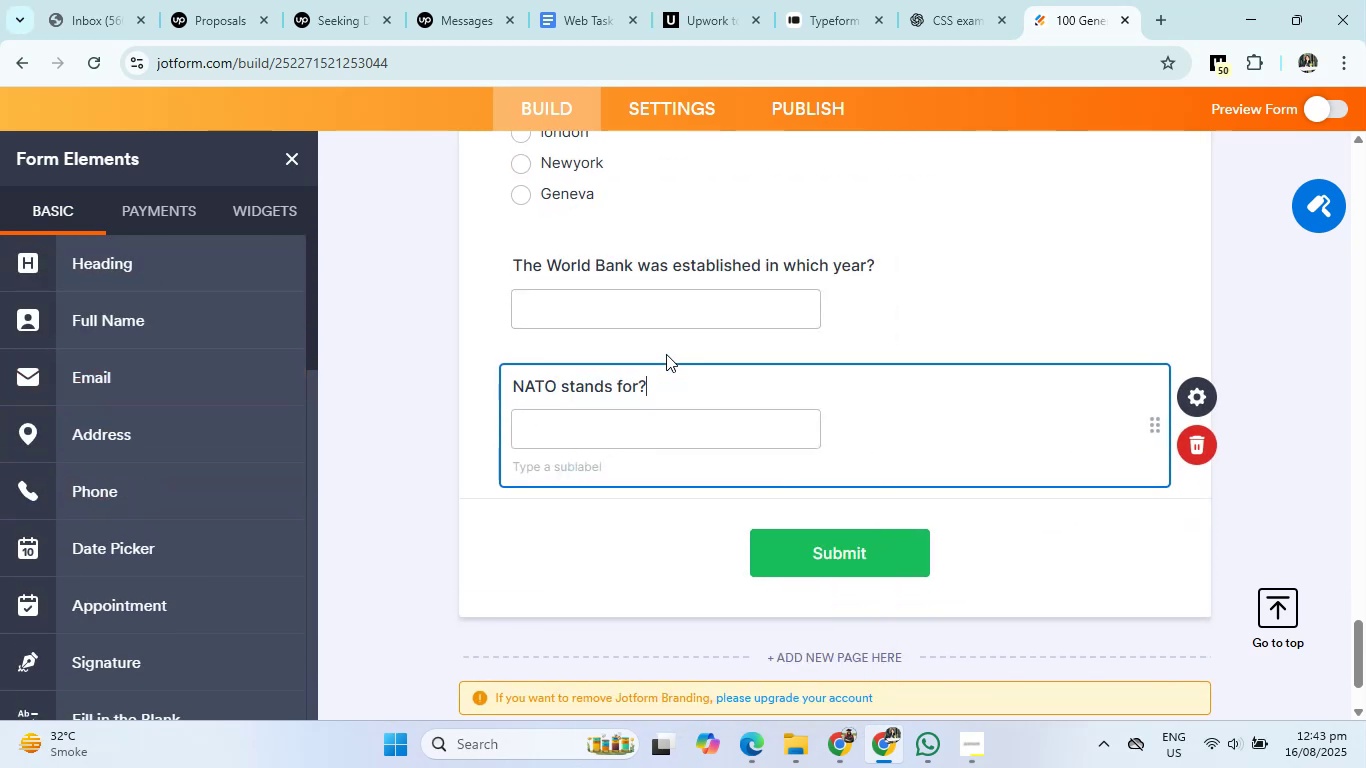 
left_click([919, 0])
 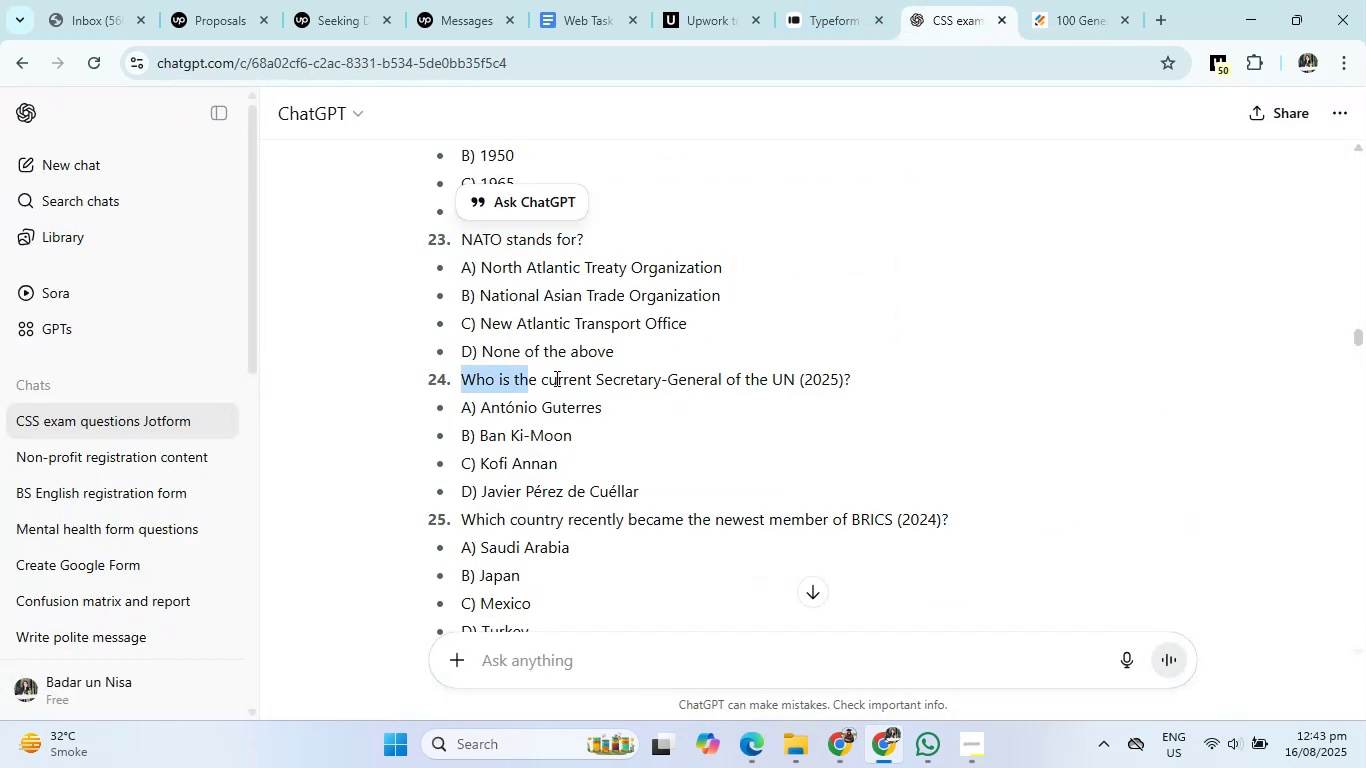 
right_click([766, 376])
 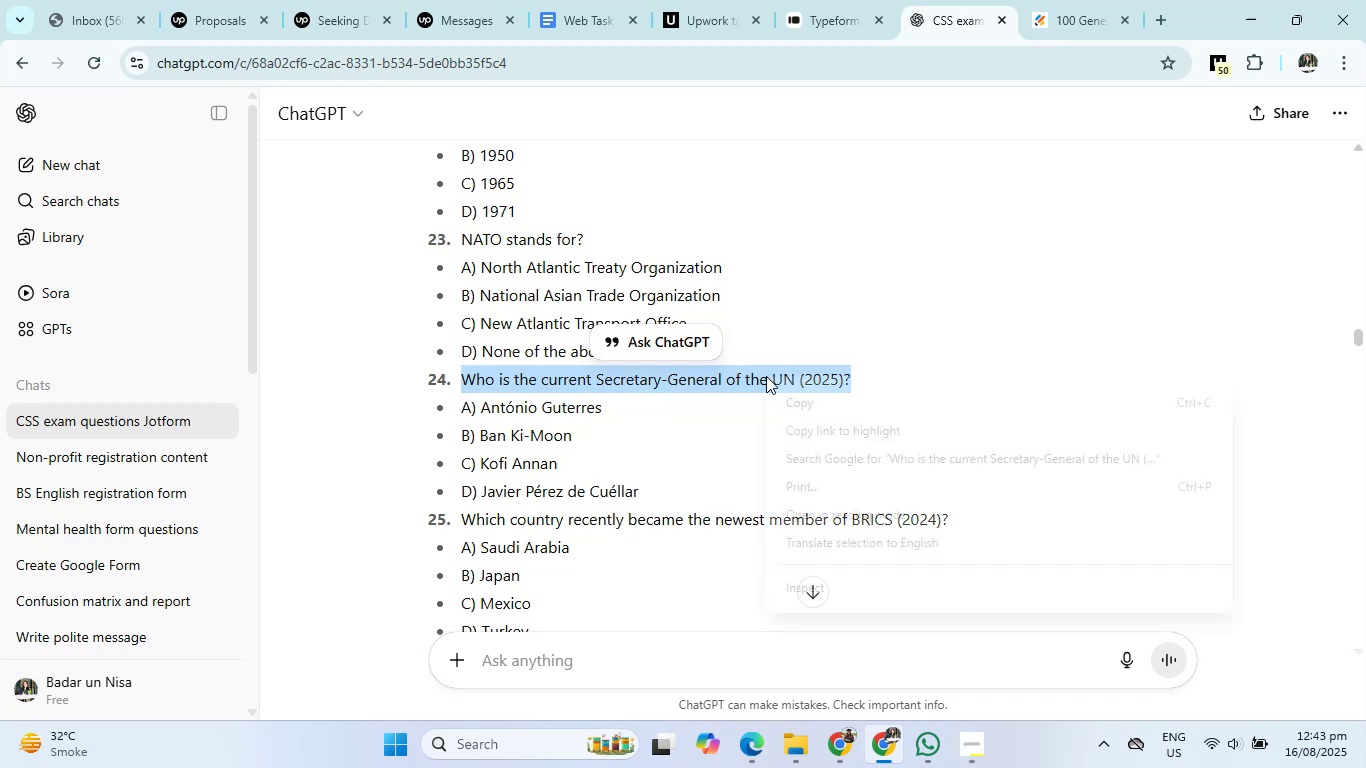 
left_click([792, 401])
 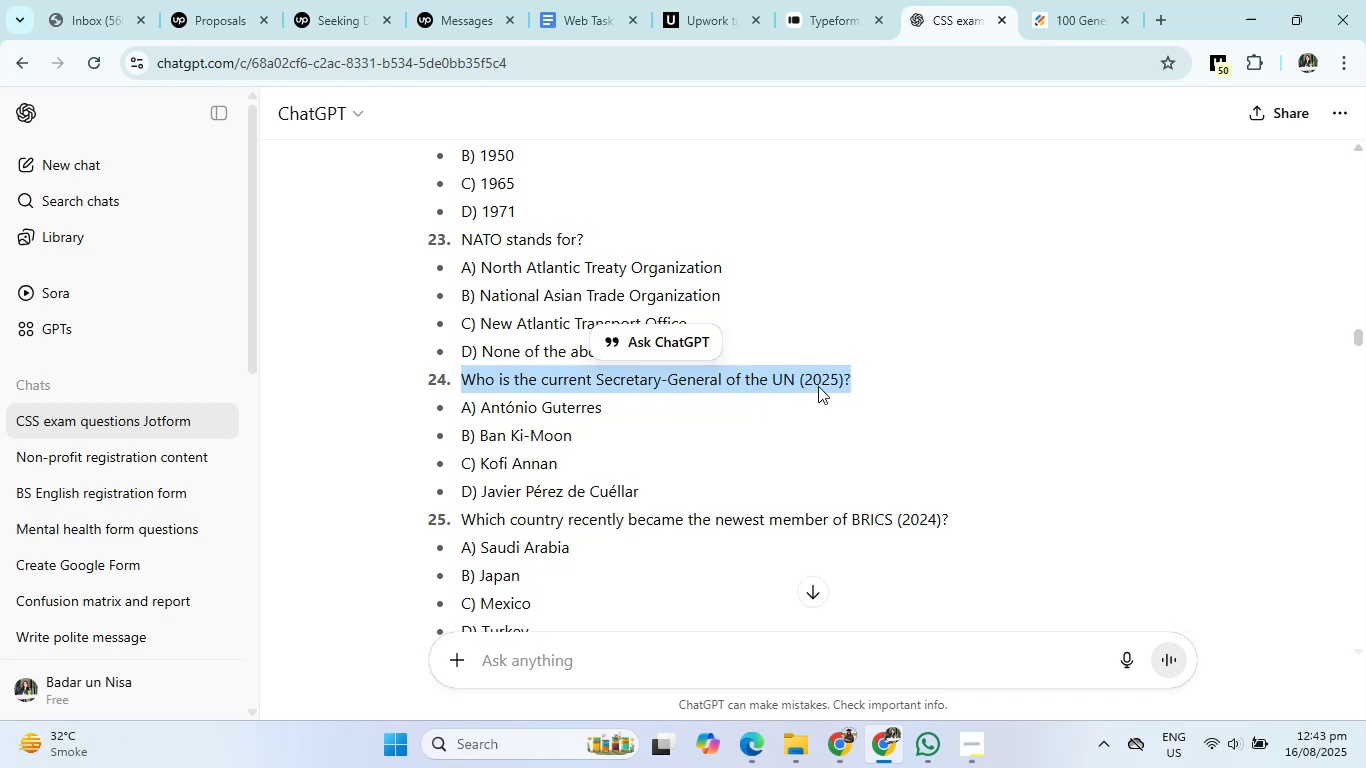 
left_click([1060, 0])
 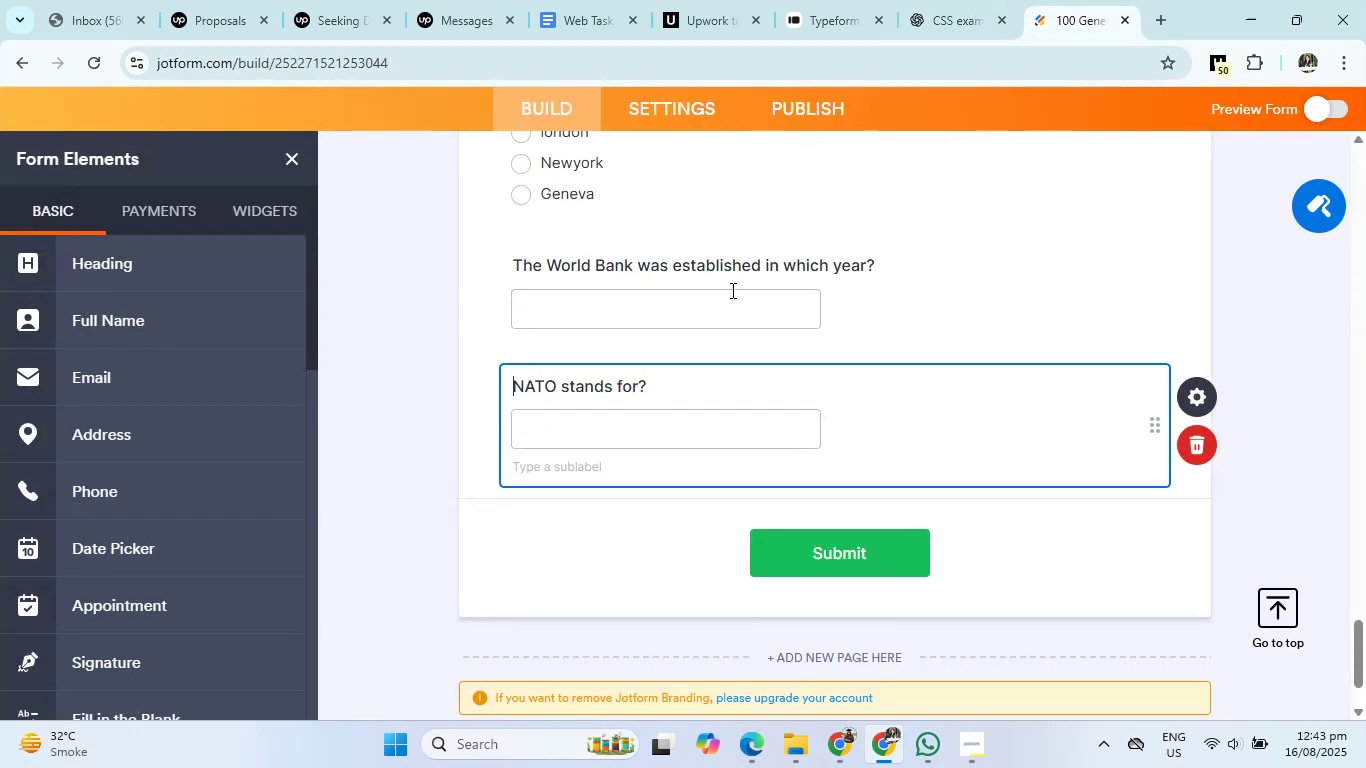 
scroll: coordinate [171, 462], scroll_direction: down, amount: 4.0
 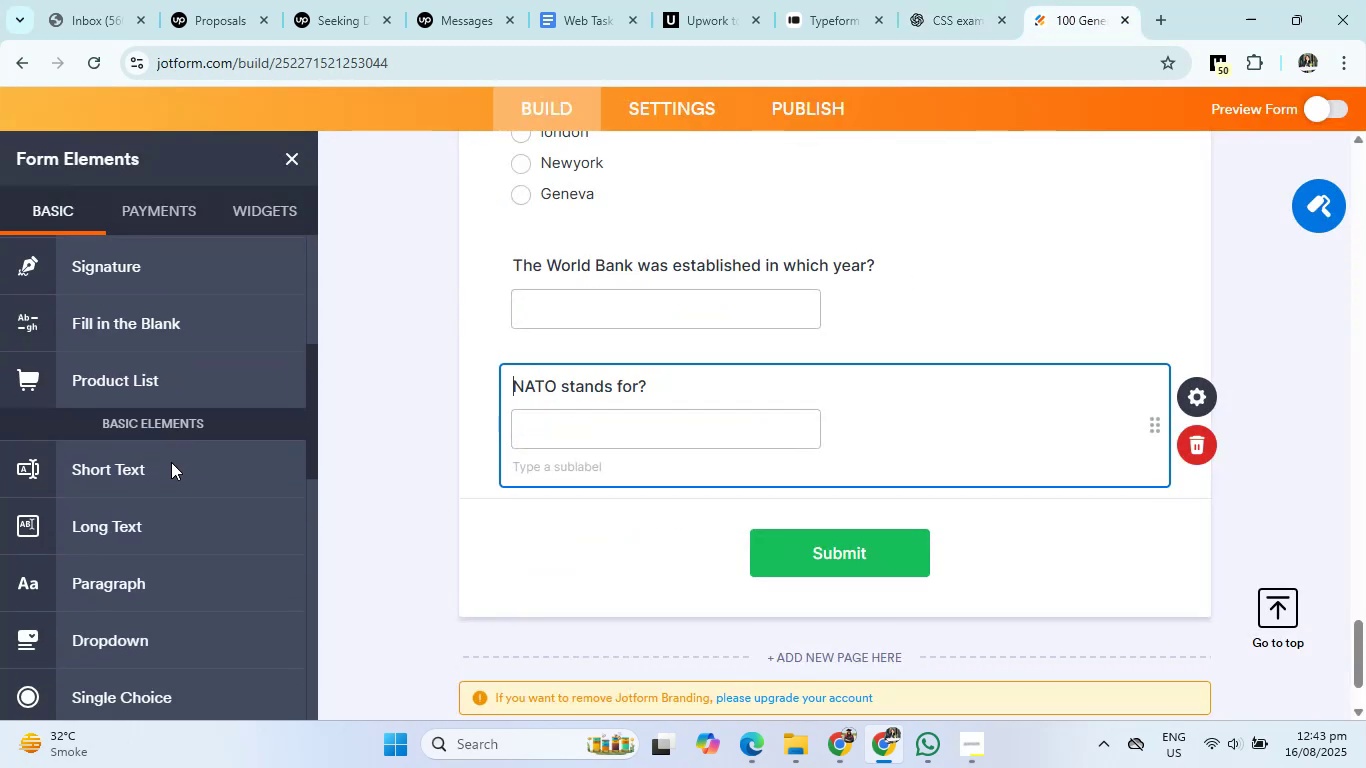 
left_click([132, 477])
 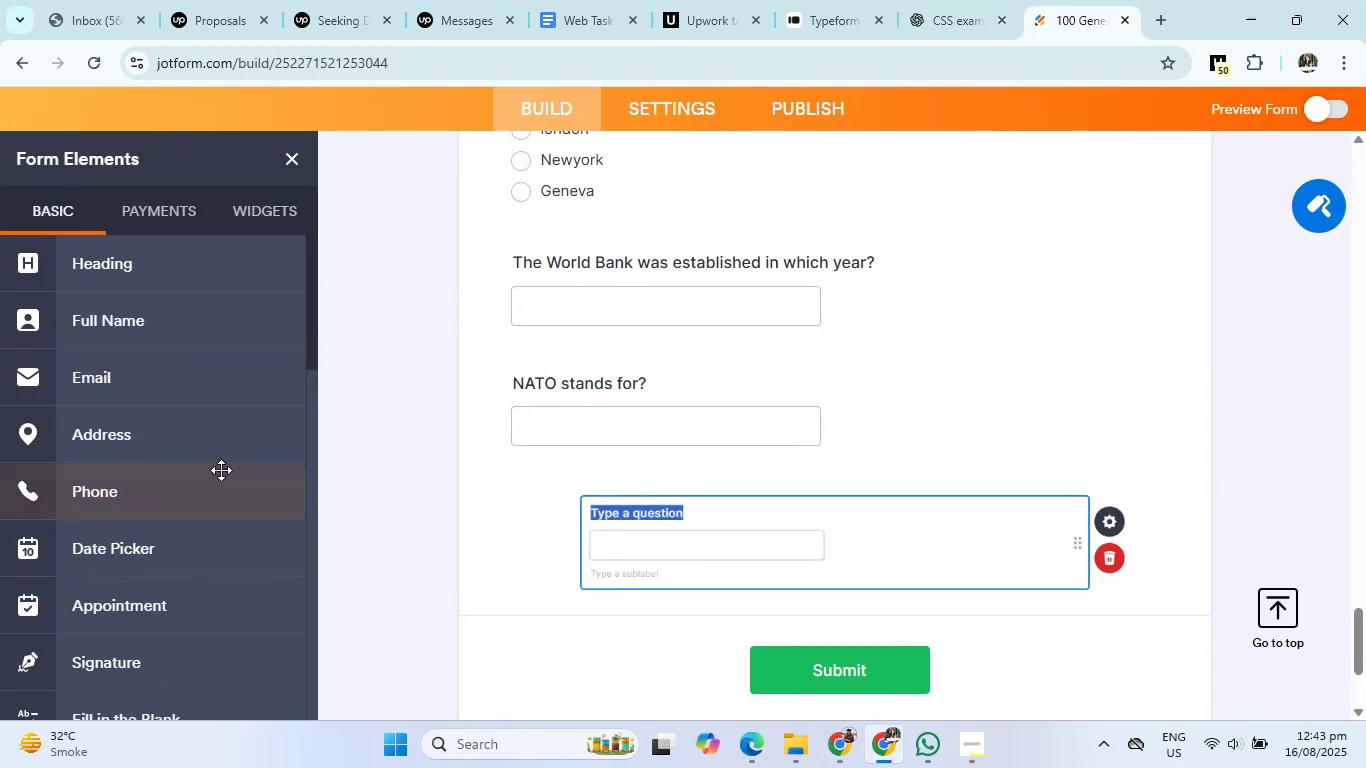 
right_click([547, 382])
 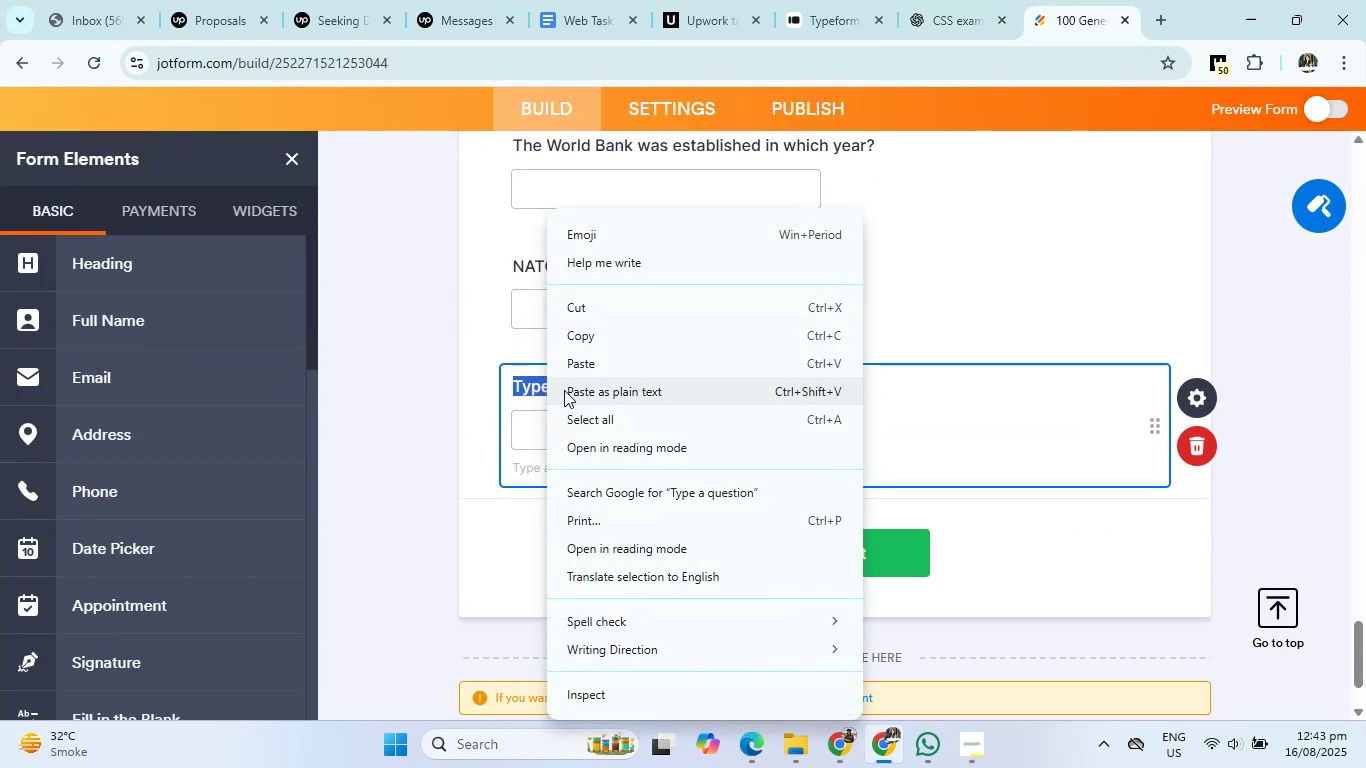 
left_click([588, 372])
 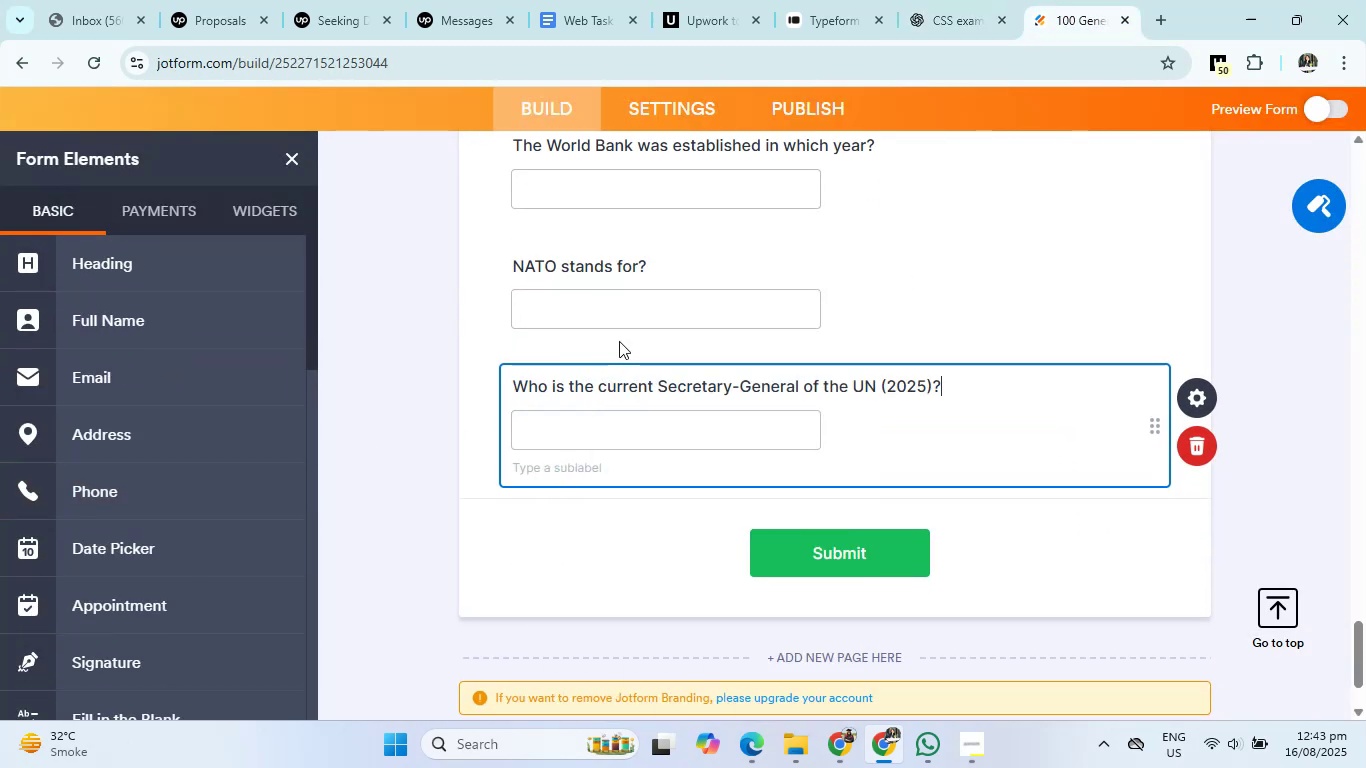 
left_click([946, 12])
 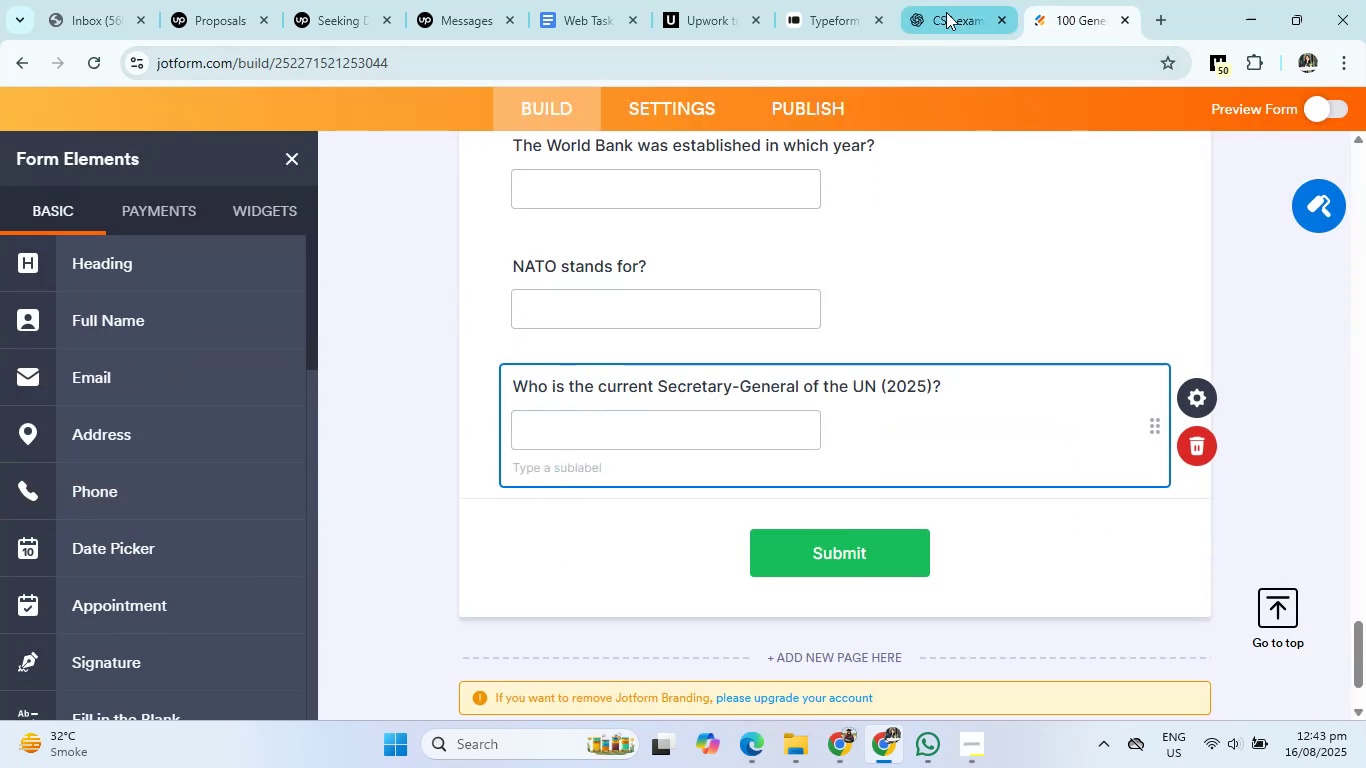 
scroll: coordinate [631, 388], scroll_direction: down, amount: 3.0
 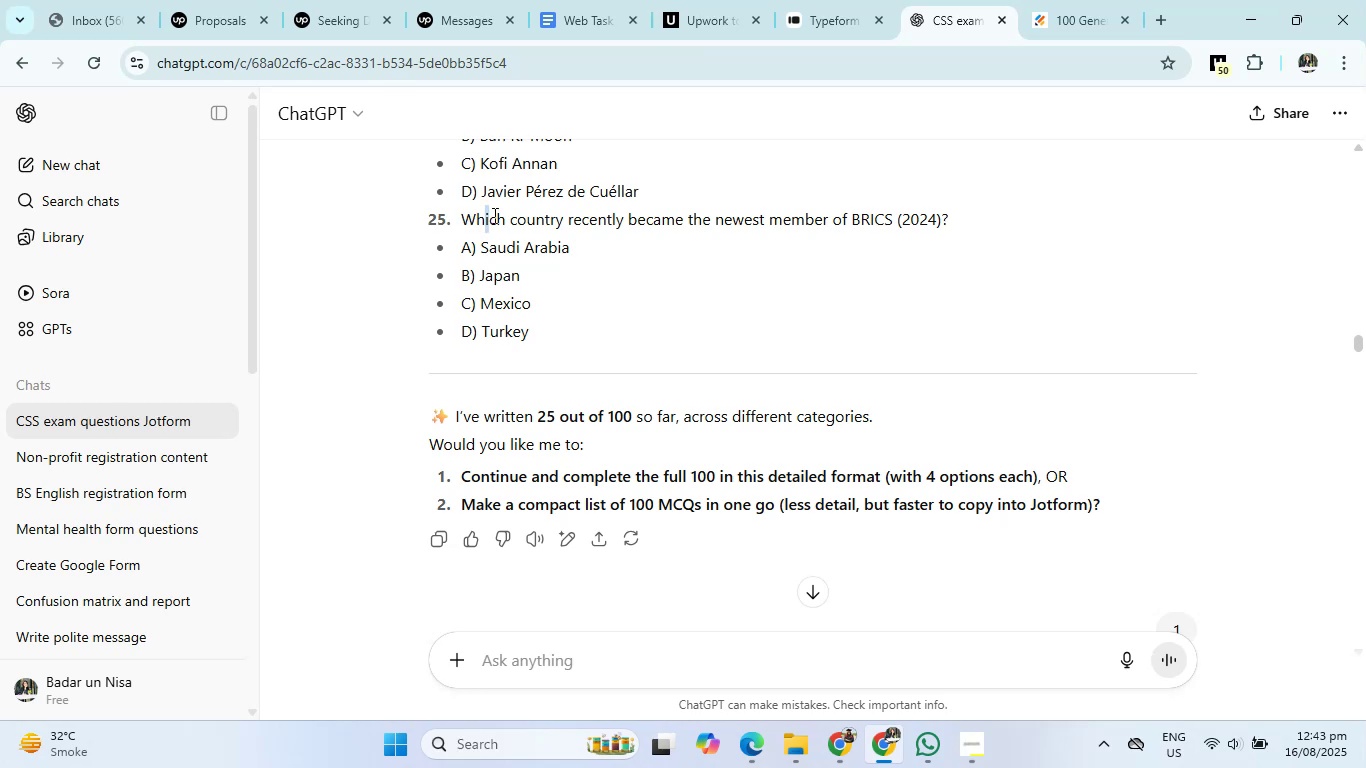 
left_click([403, 230])
 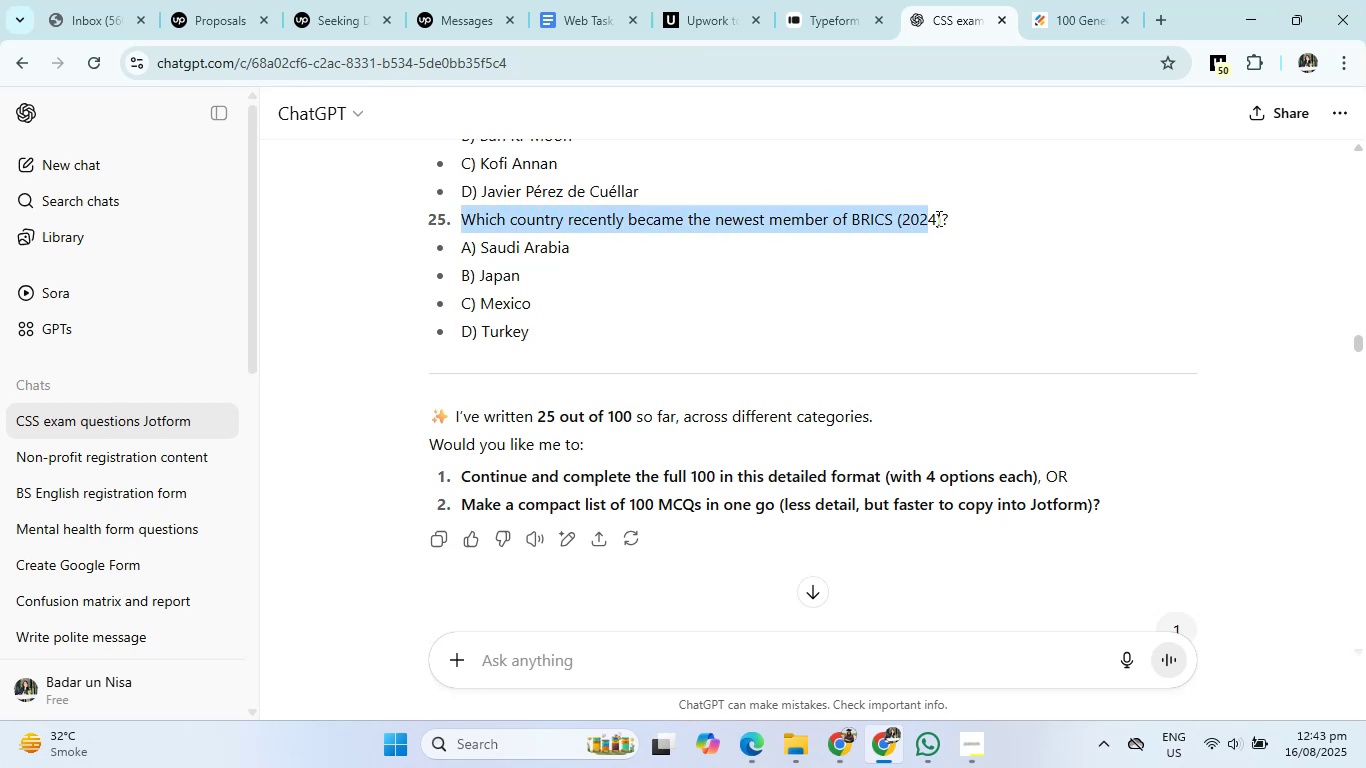 
right_click([853, 224])
 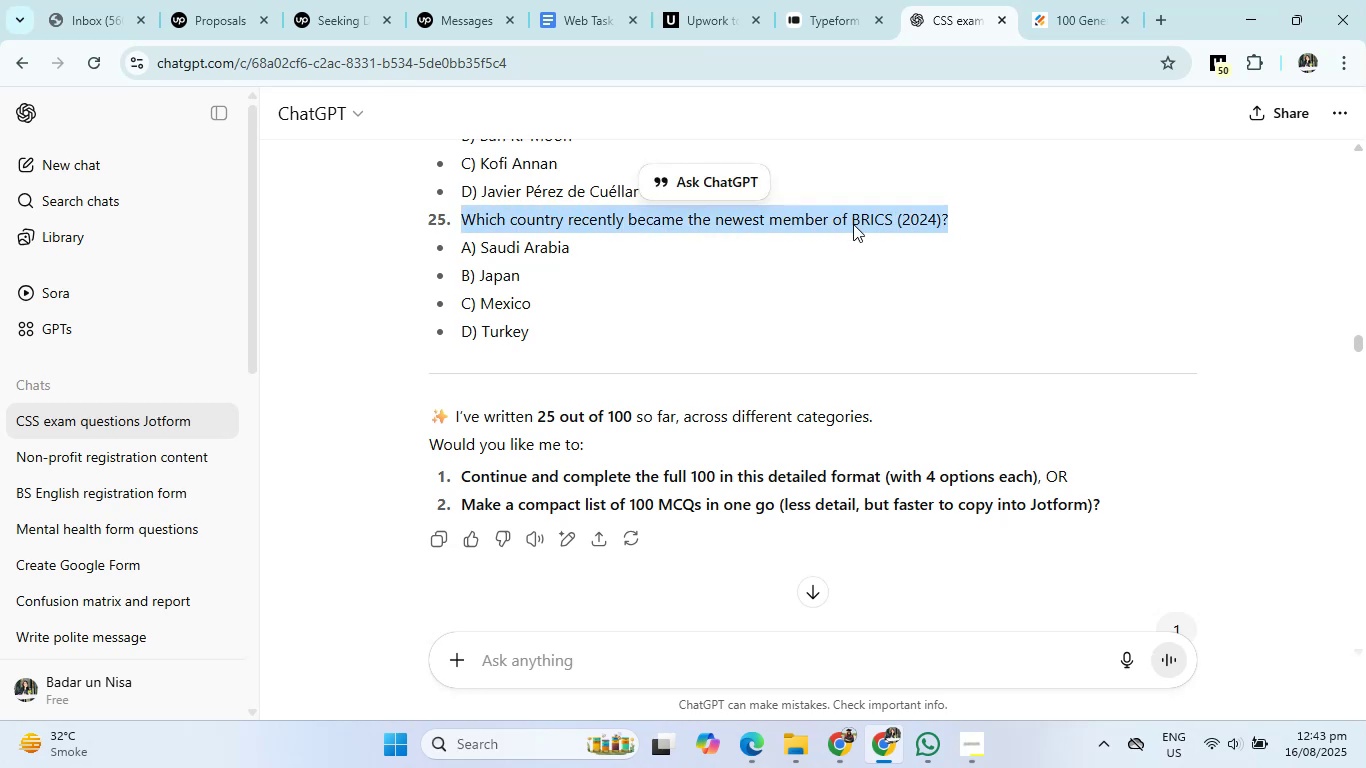 
left_click([870, 253])
 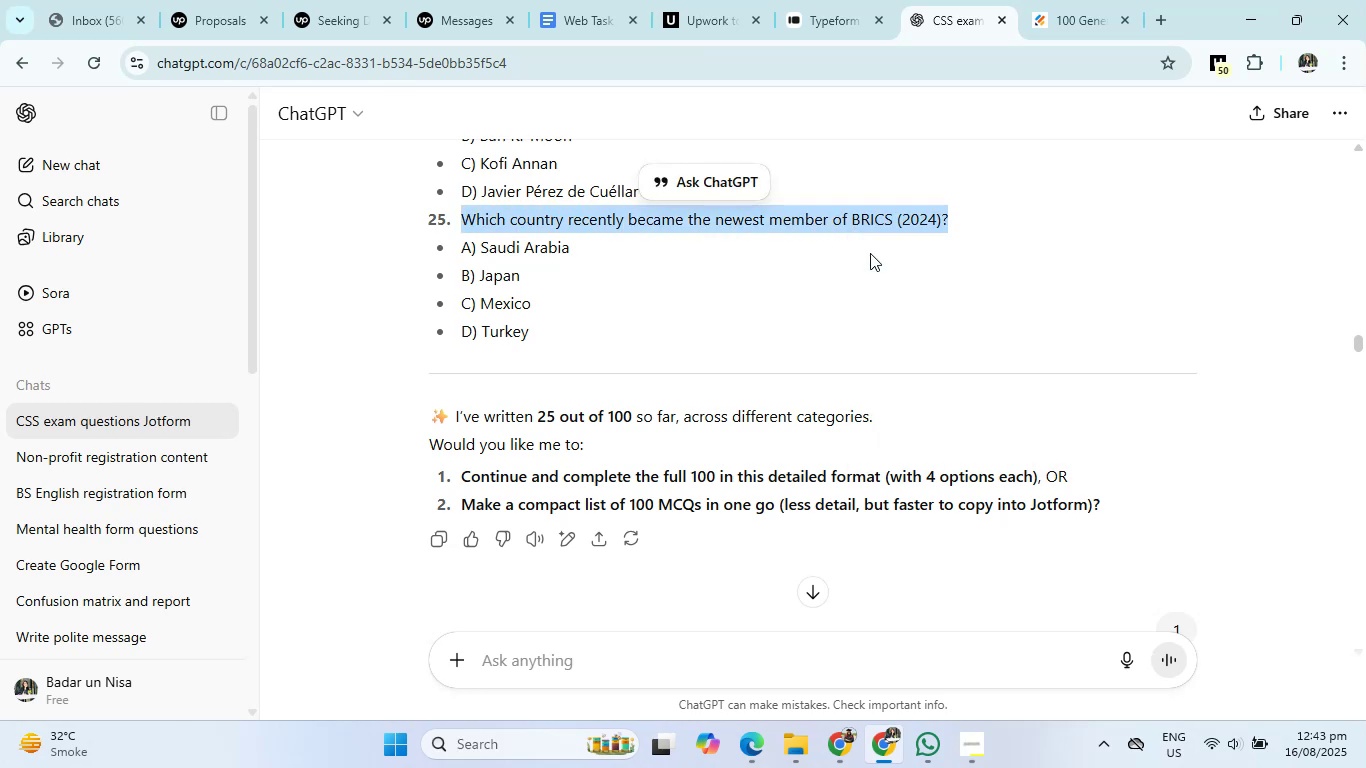 
left_click([1075, 0])
 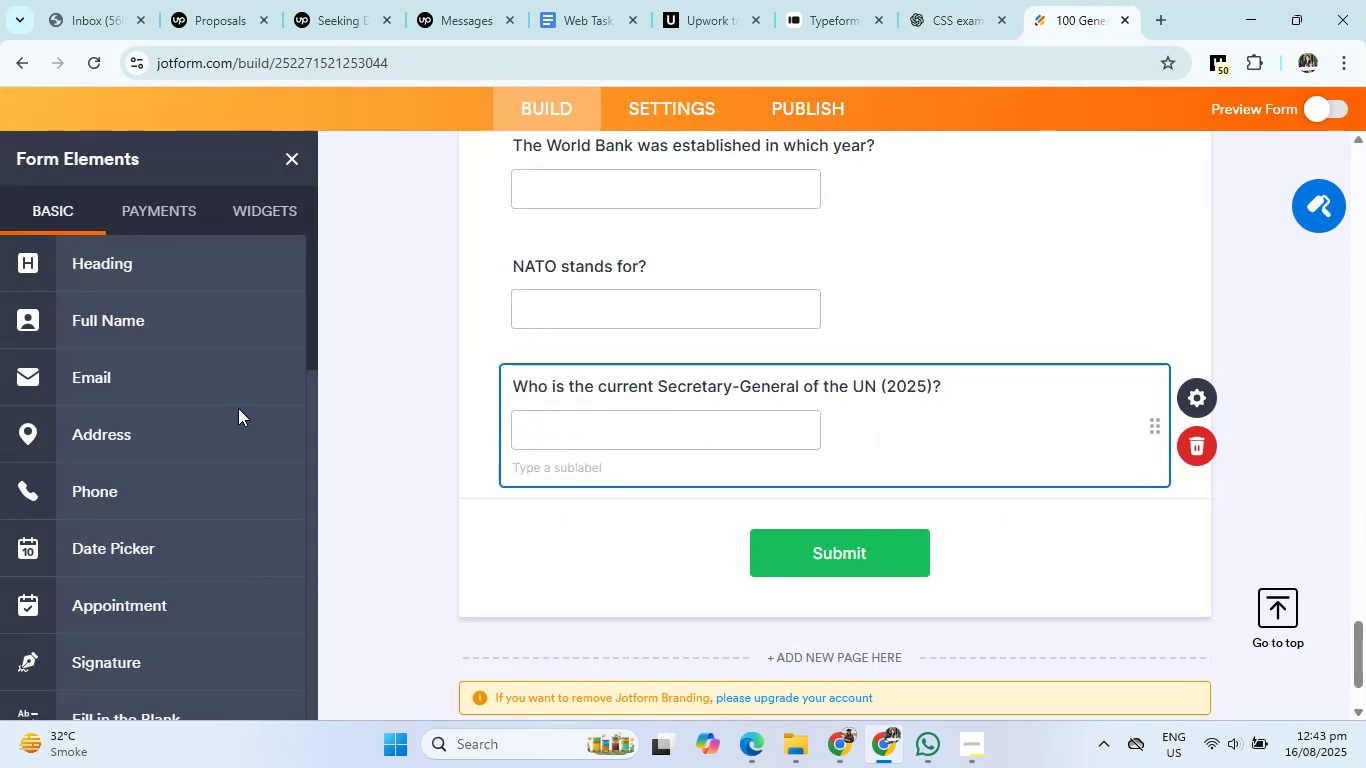 
scroll: coordinate [106, 392], scroll_direction: down, amount: 5.0
 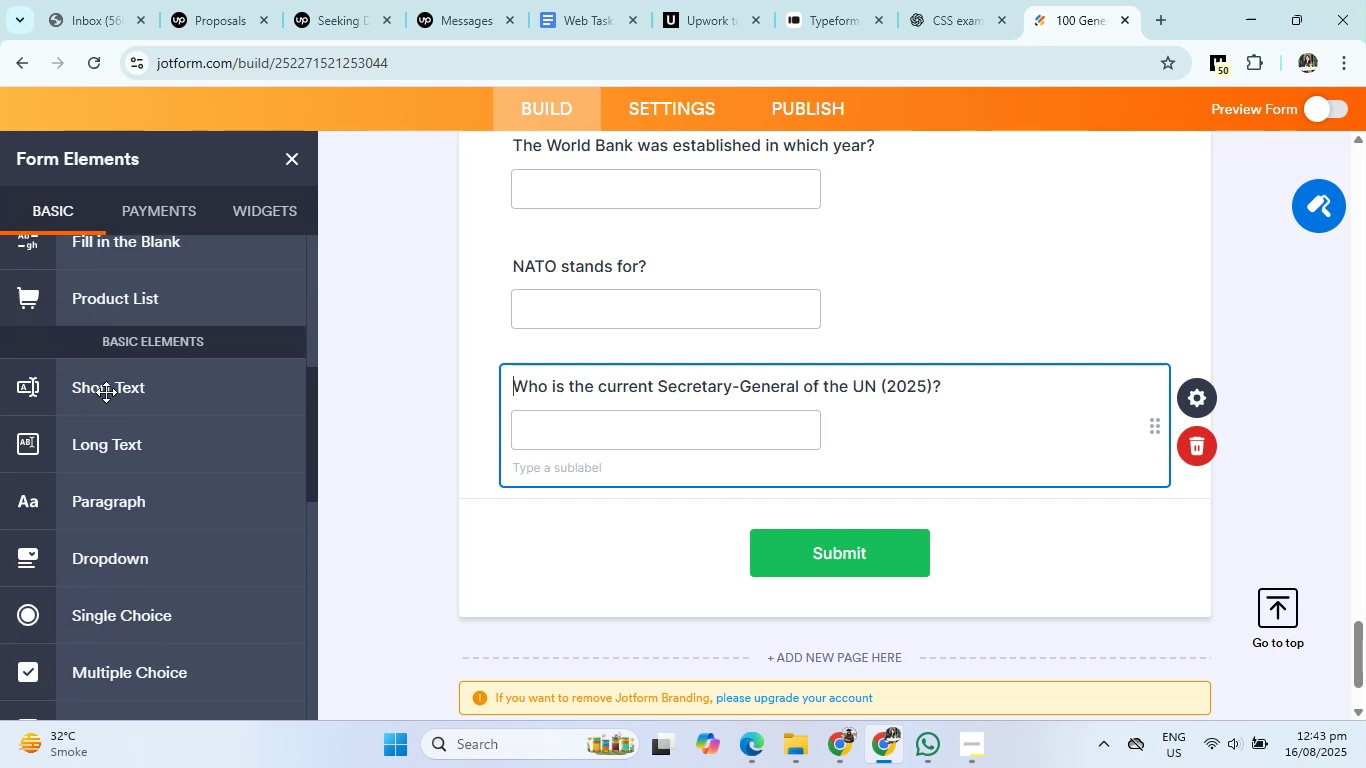 
left_click([109, 385])
 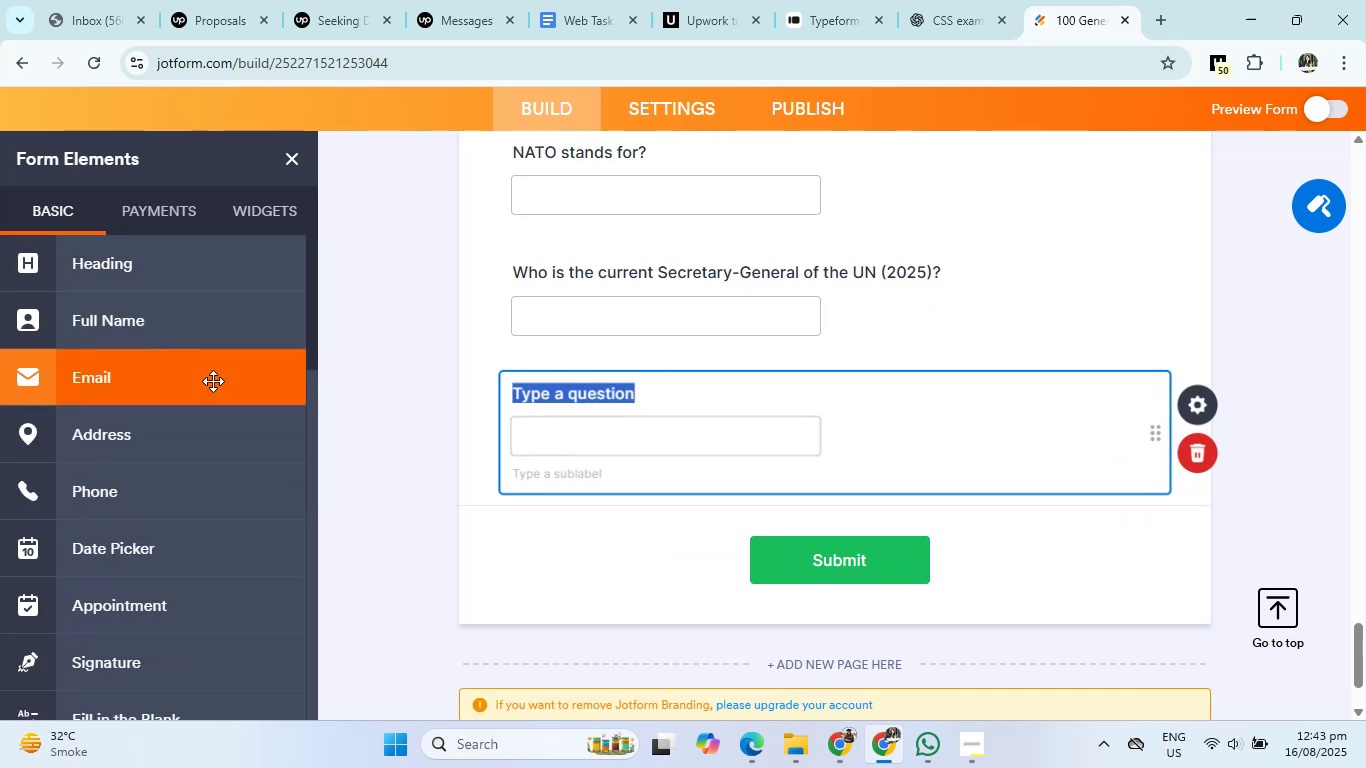 
right_click([537, 382])
 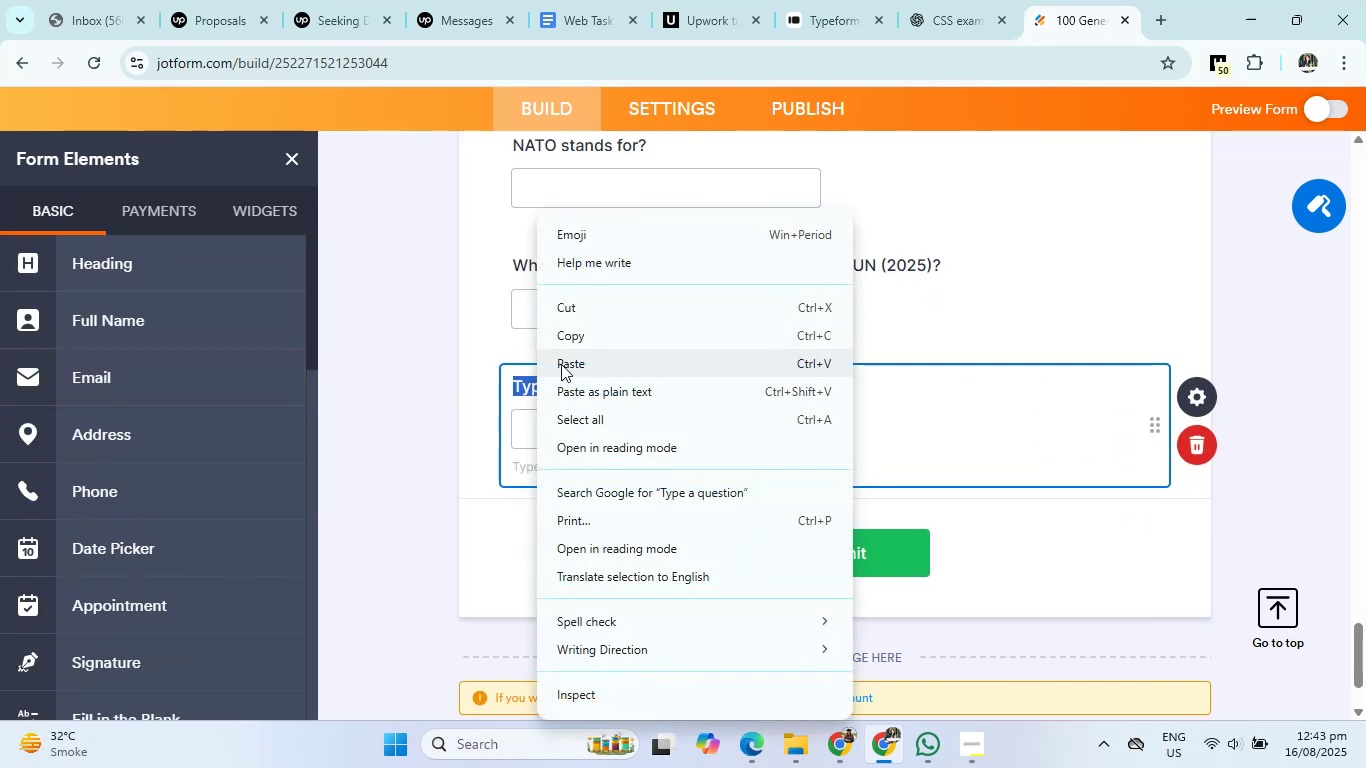 
left_click([571, 369])
 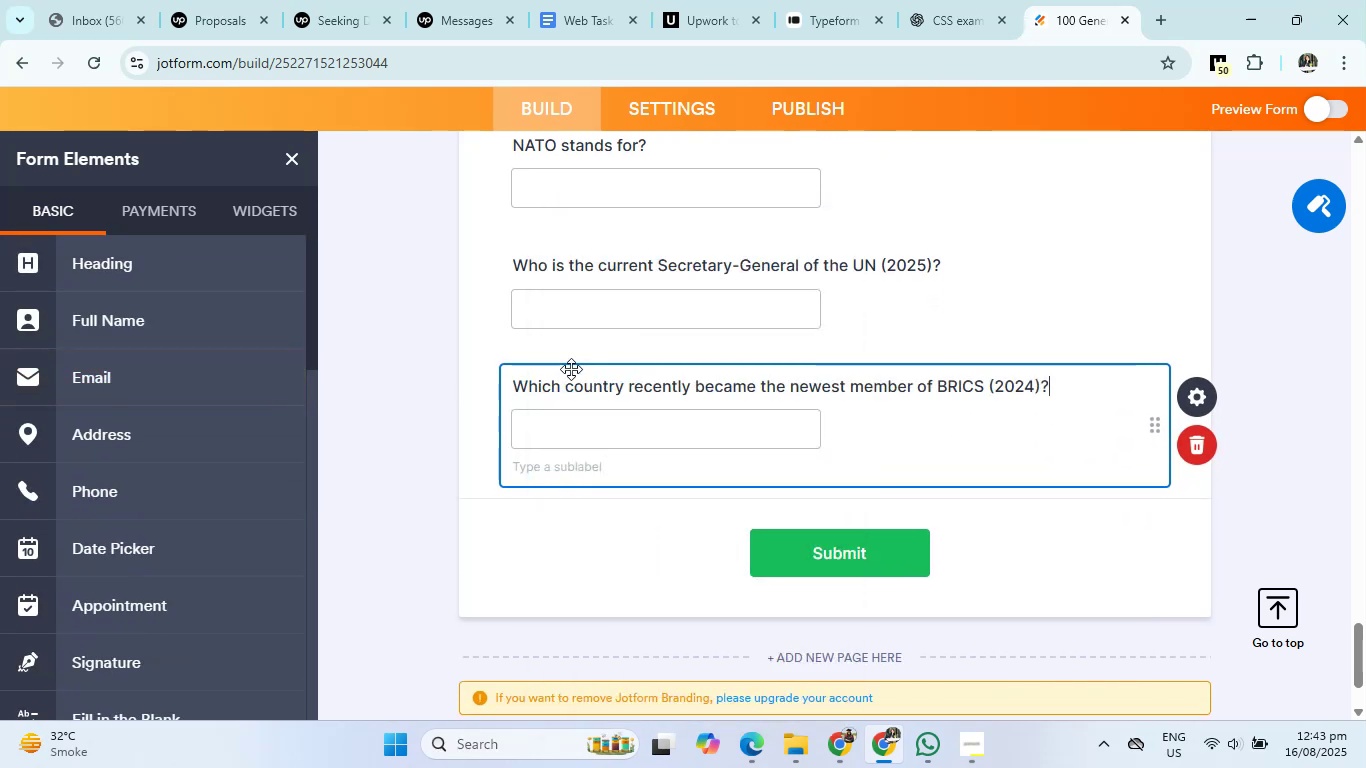 
left_click([956, 0])
 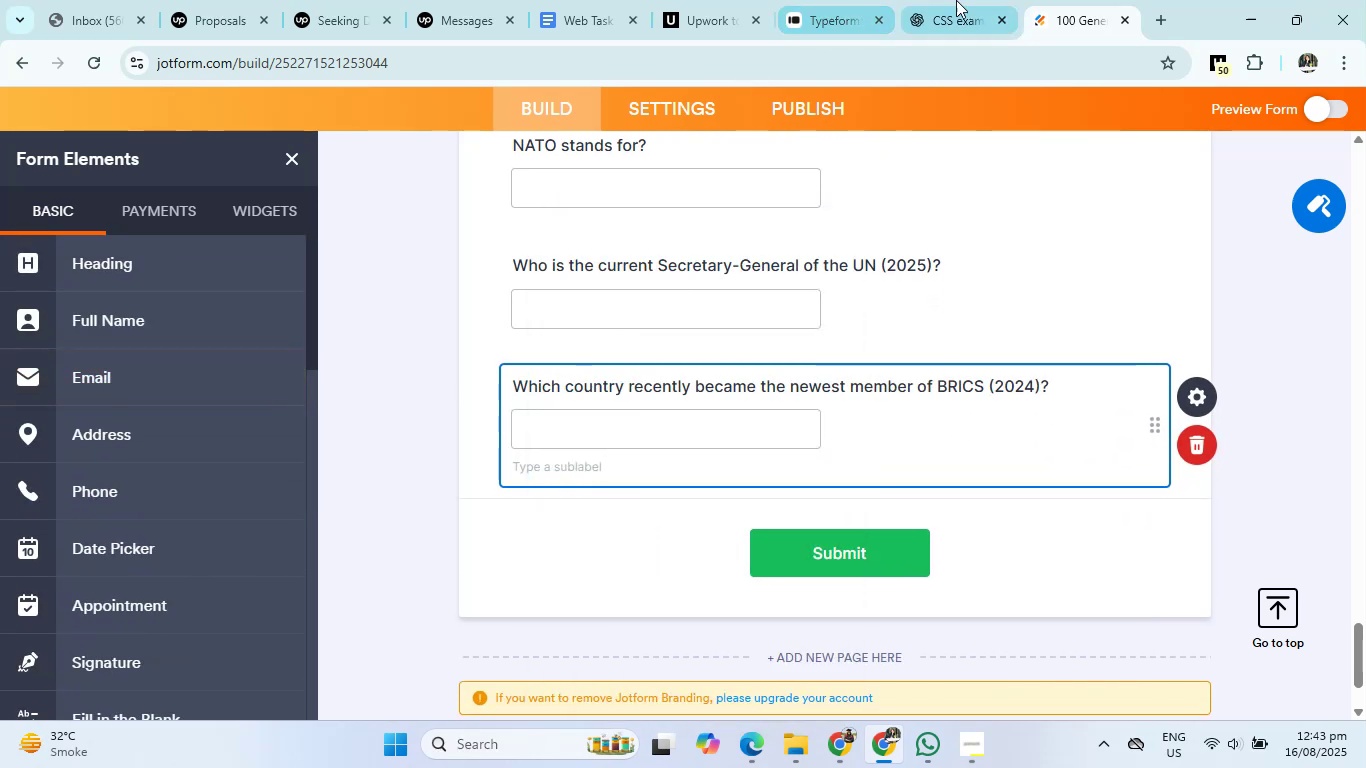 
scroll: coordinate [755, 279], scroll_direction: down, amount: 4.0
 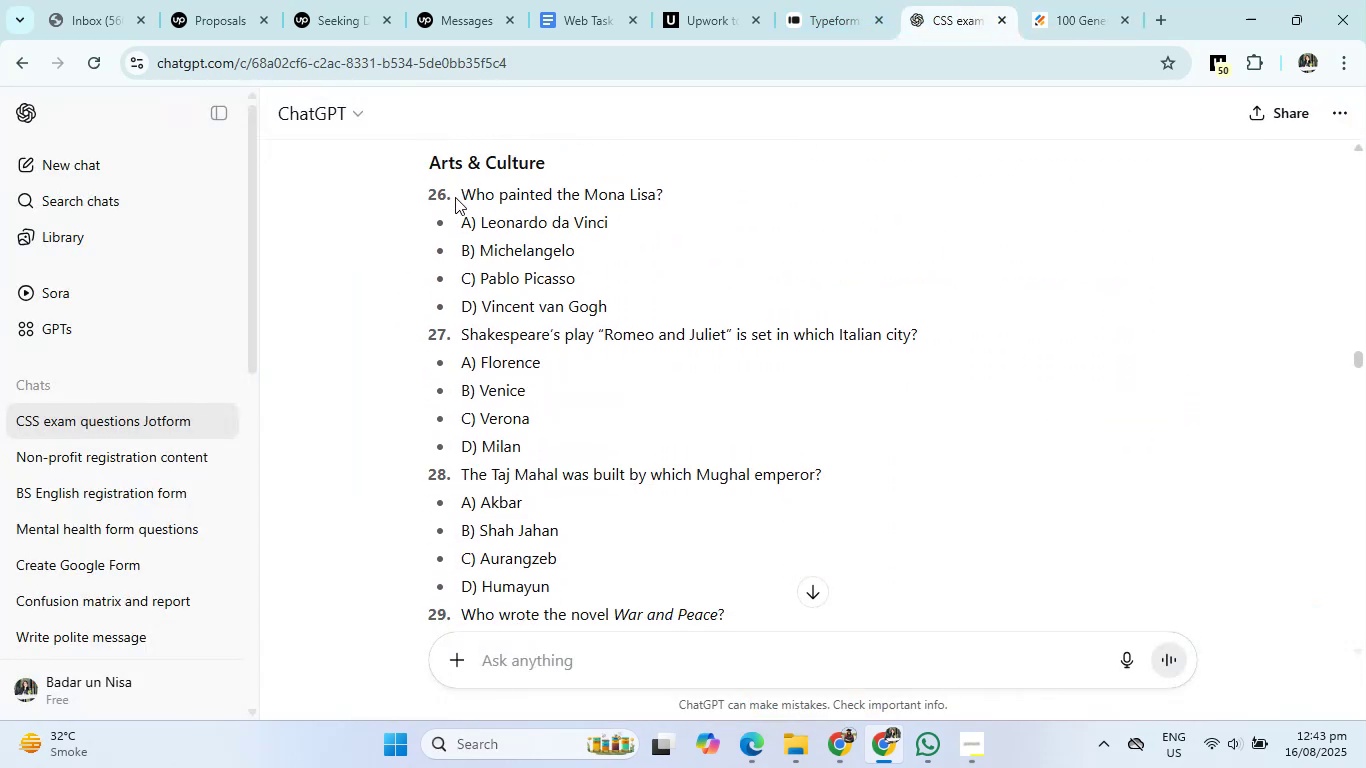 
right_click([584, 193])
 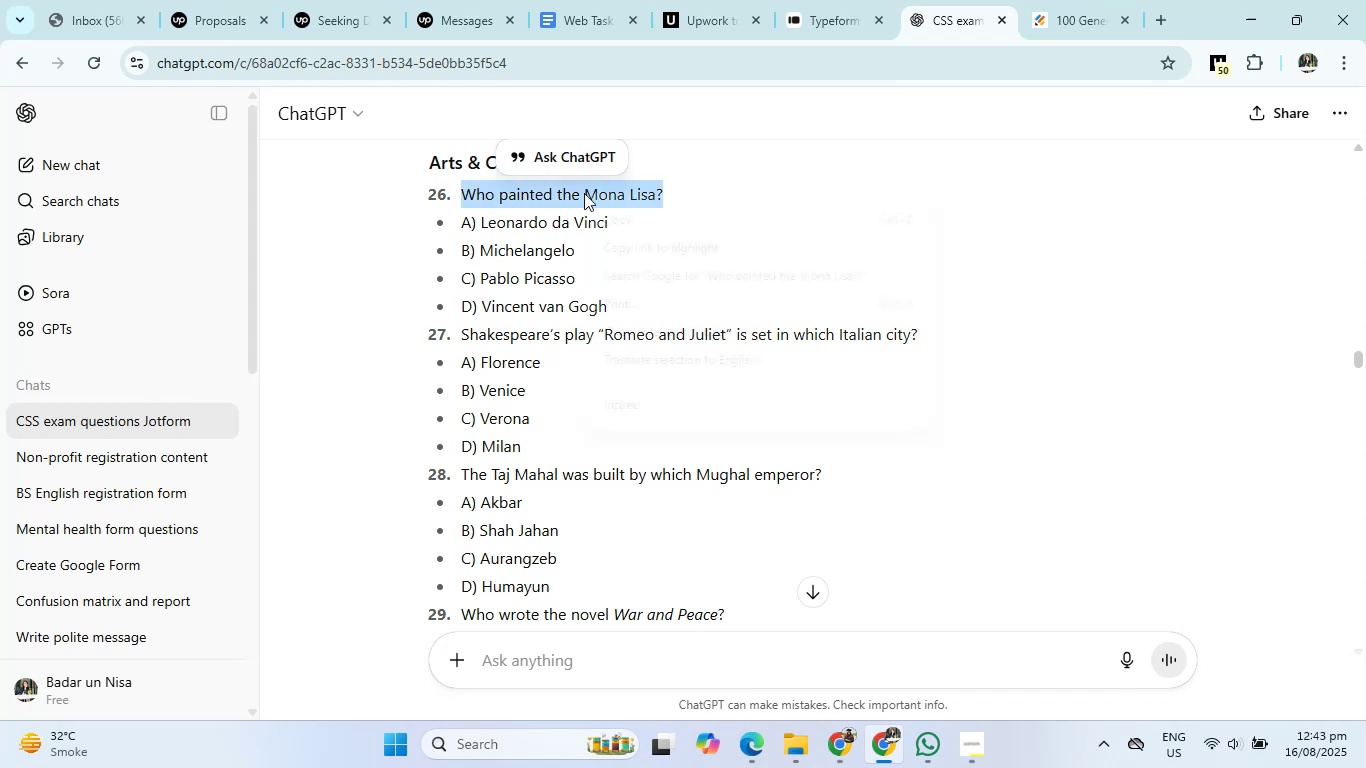 
left_click([633, 216])
 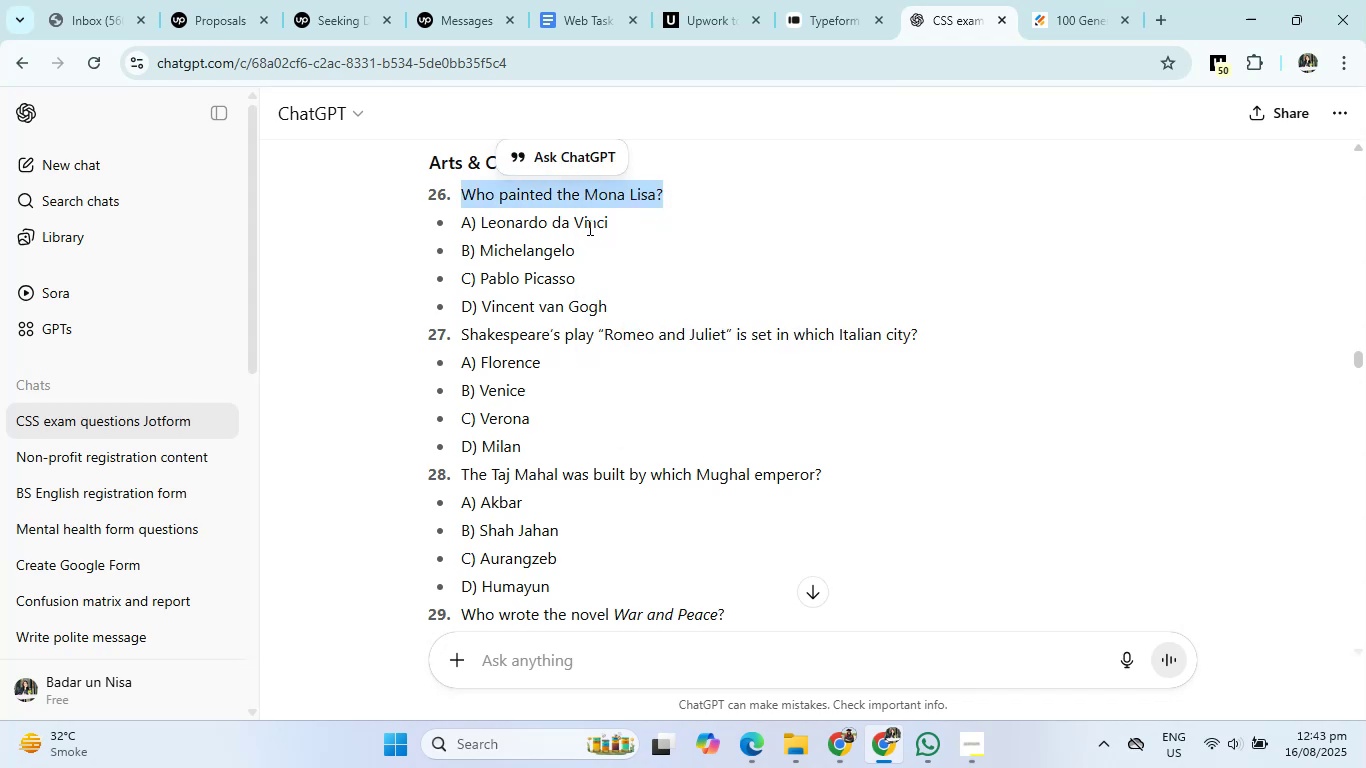 
left_click([1062, 18])
 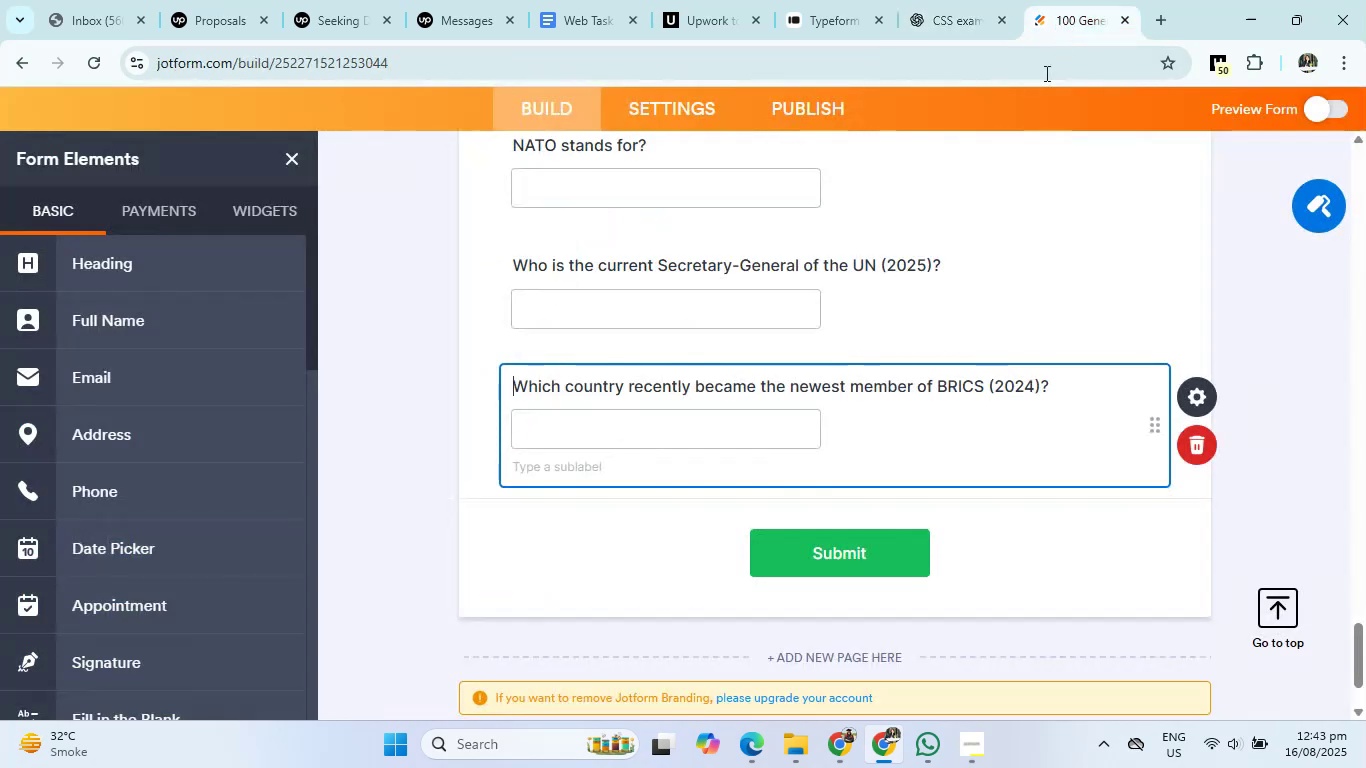 
scroll: coordinate [87, 579], scroll_direction: down, amount: 5.0
 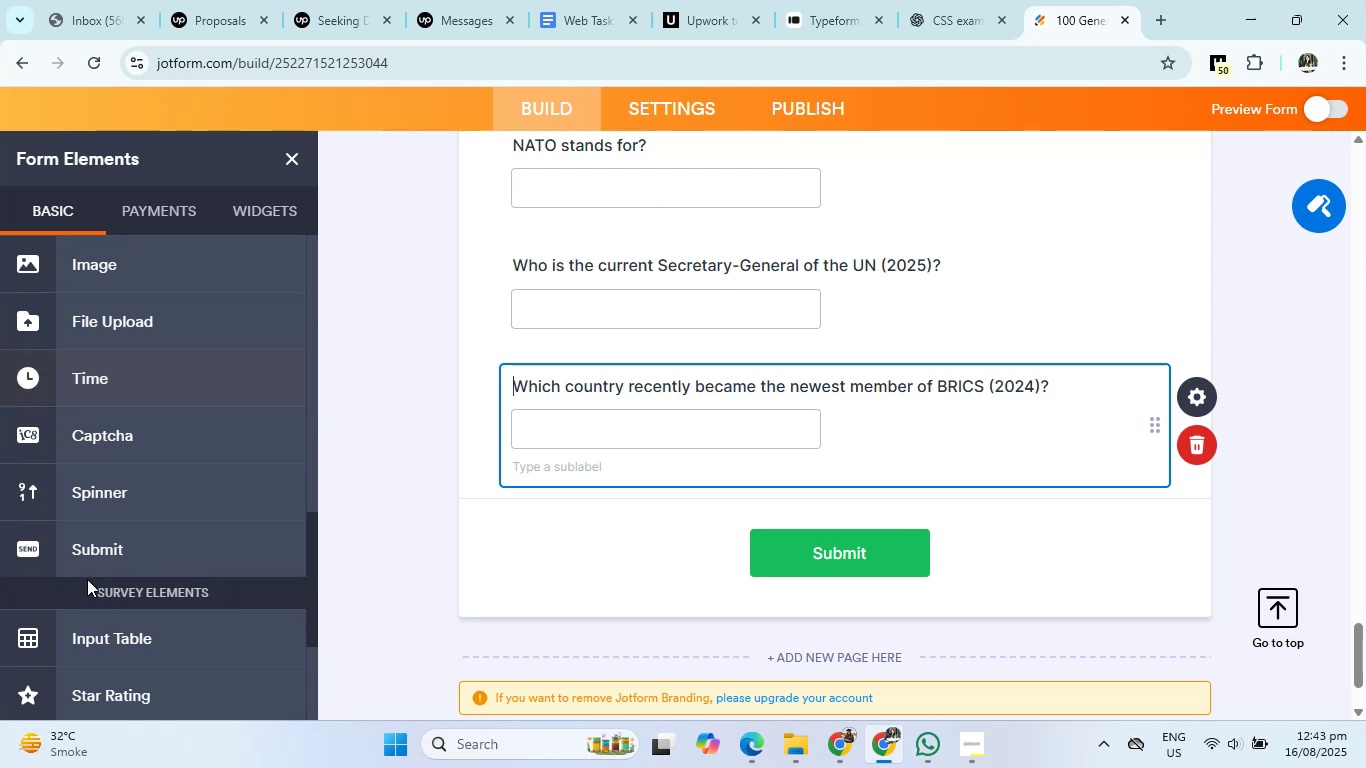 
scroll: coordinate [87, 579], scroll_direction: up, amount: 8.0
 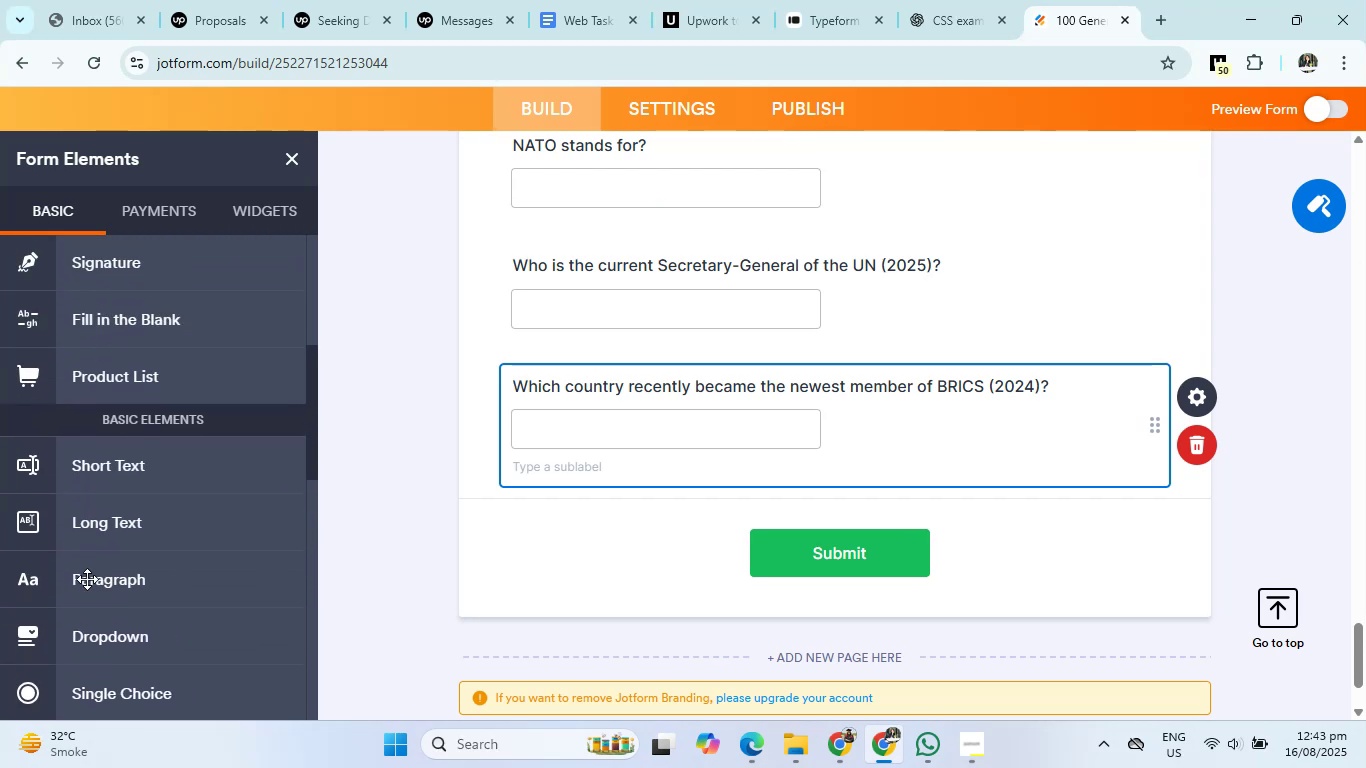 
left_click([119, 474])
 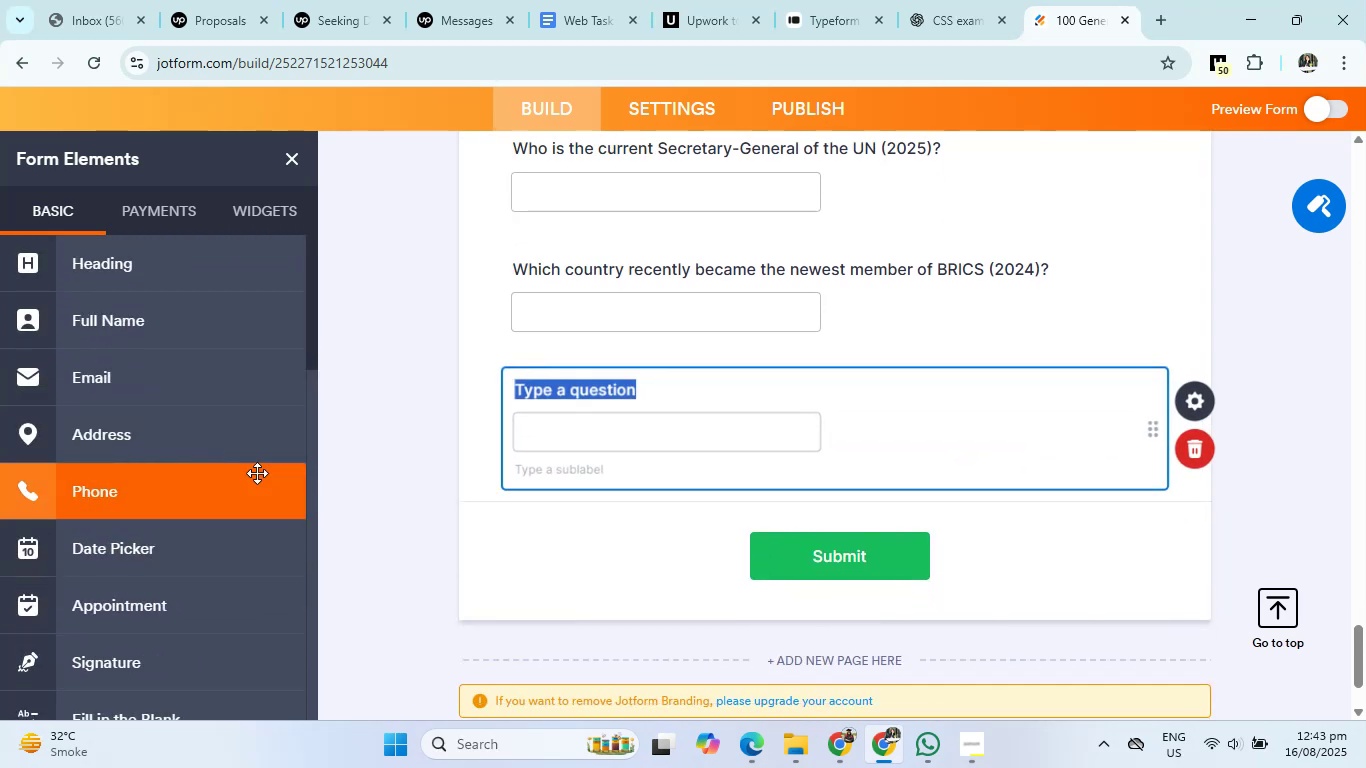 
right_click([551, 396])
 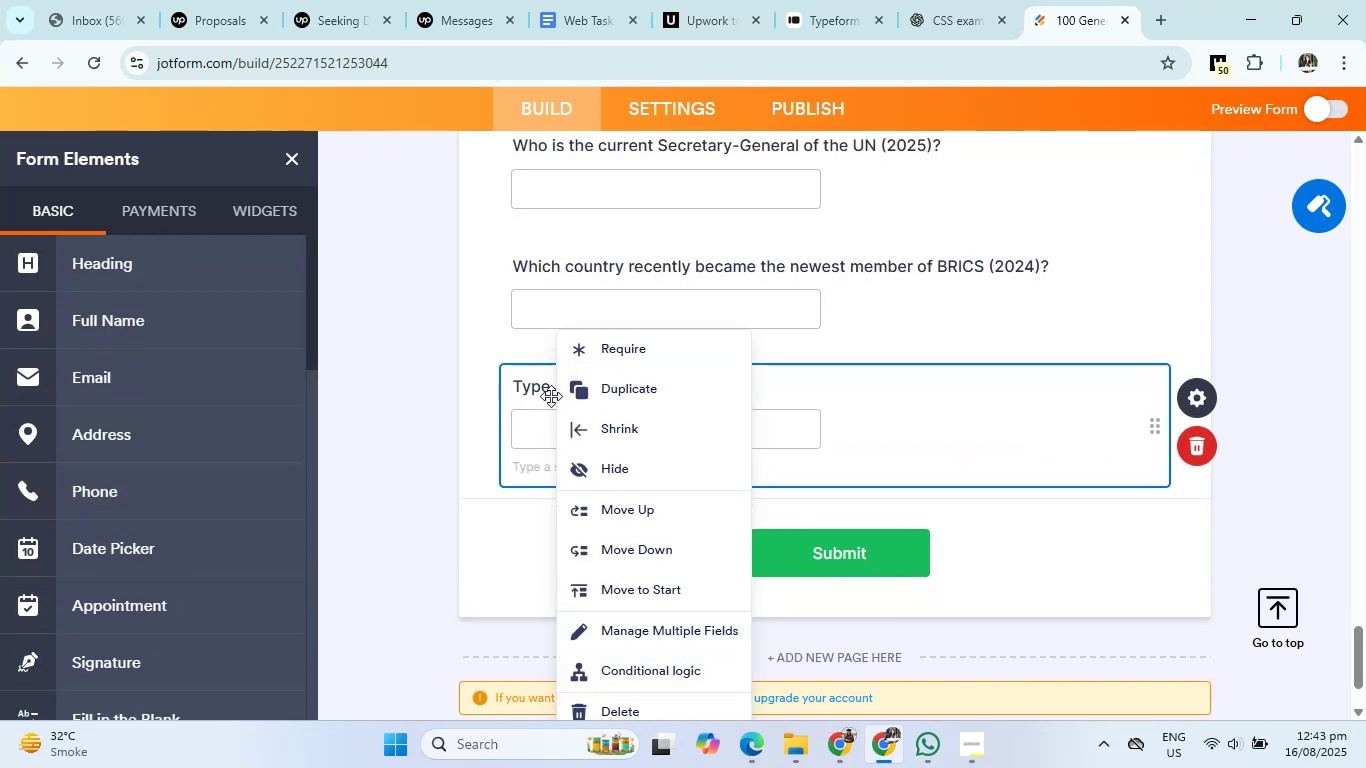 
left_click([537, 388])
 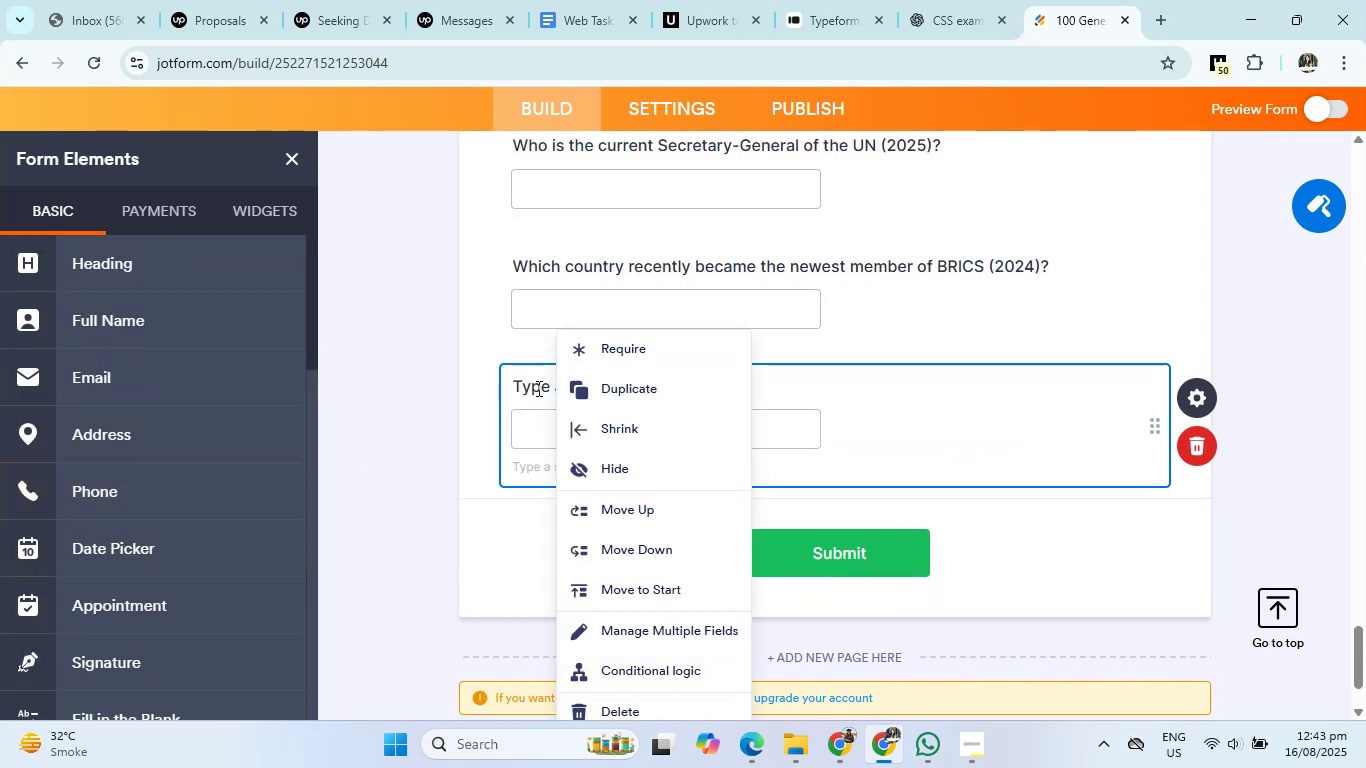 
right_click([537, 388])
 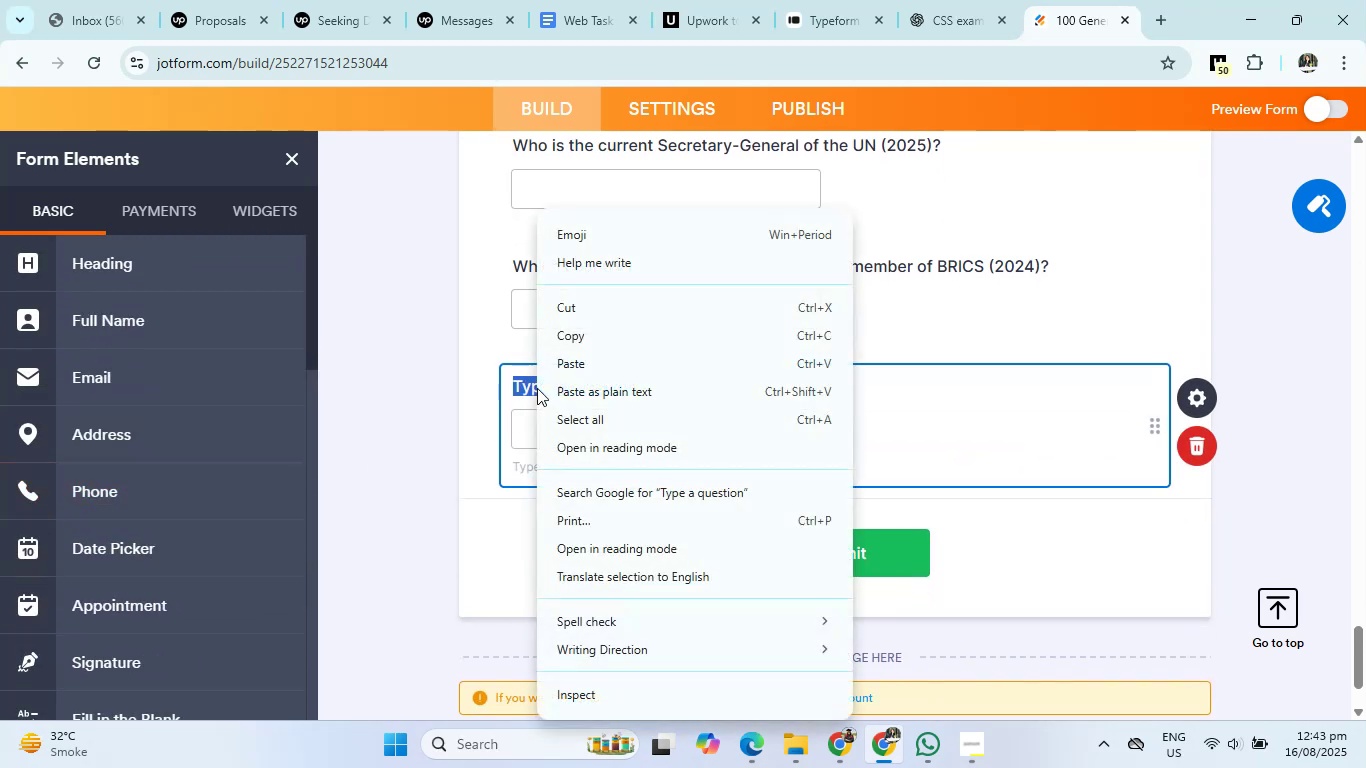 
left_click([585, 360])
 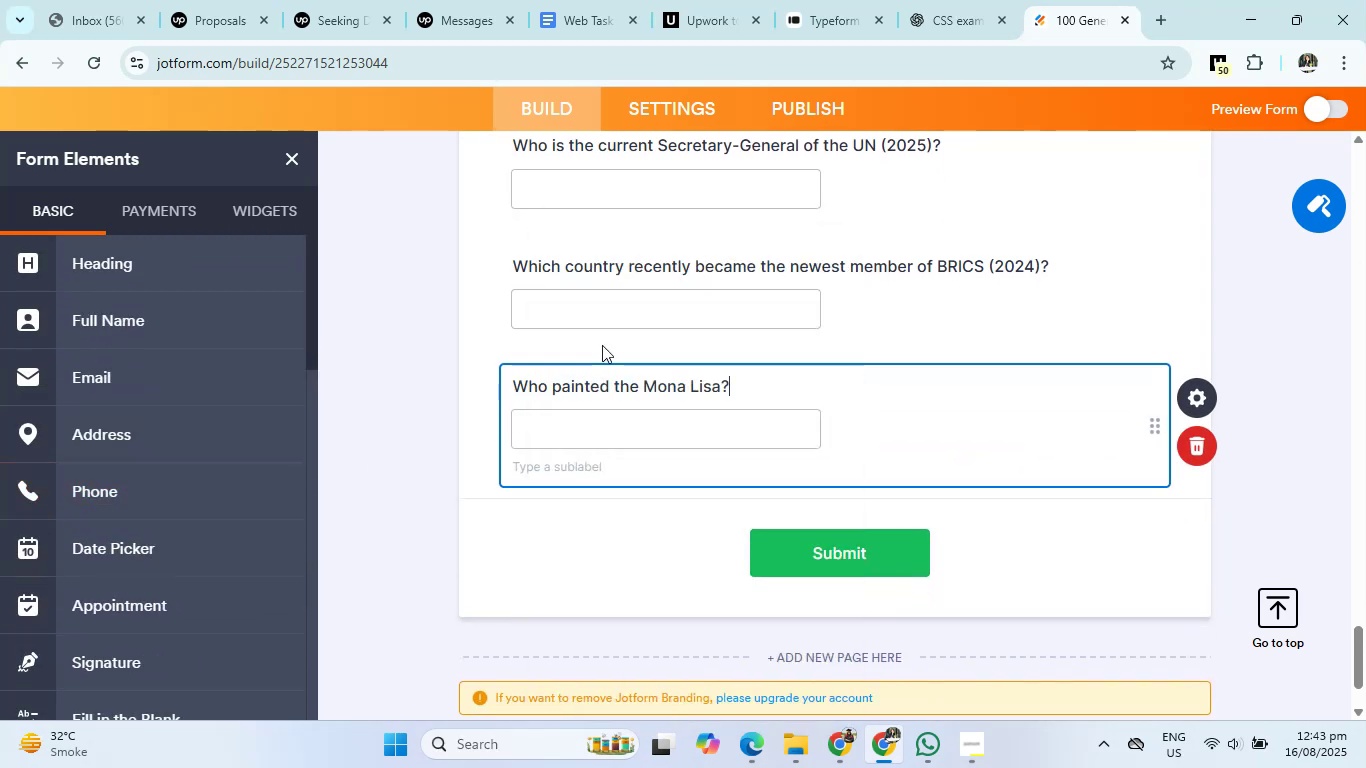 
left_click([929, 0])
 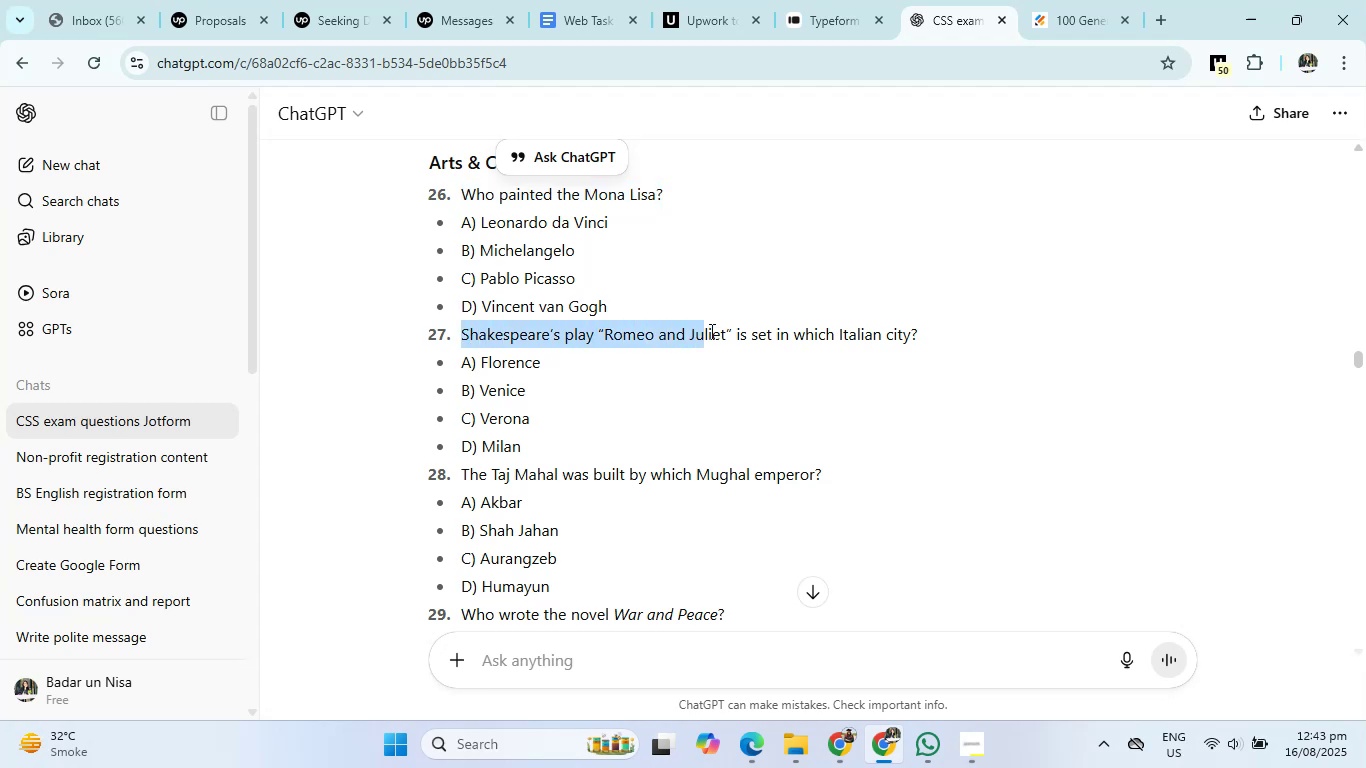 
right_click([836, 338])
 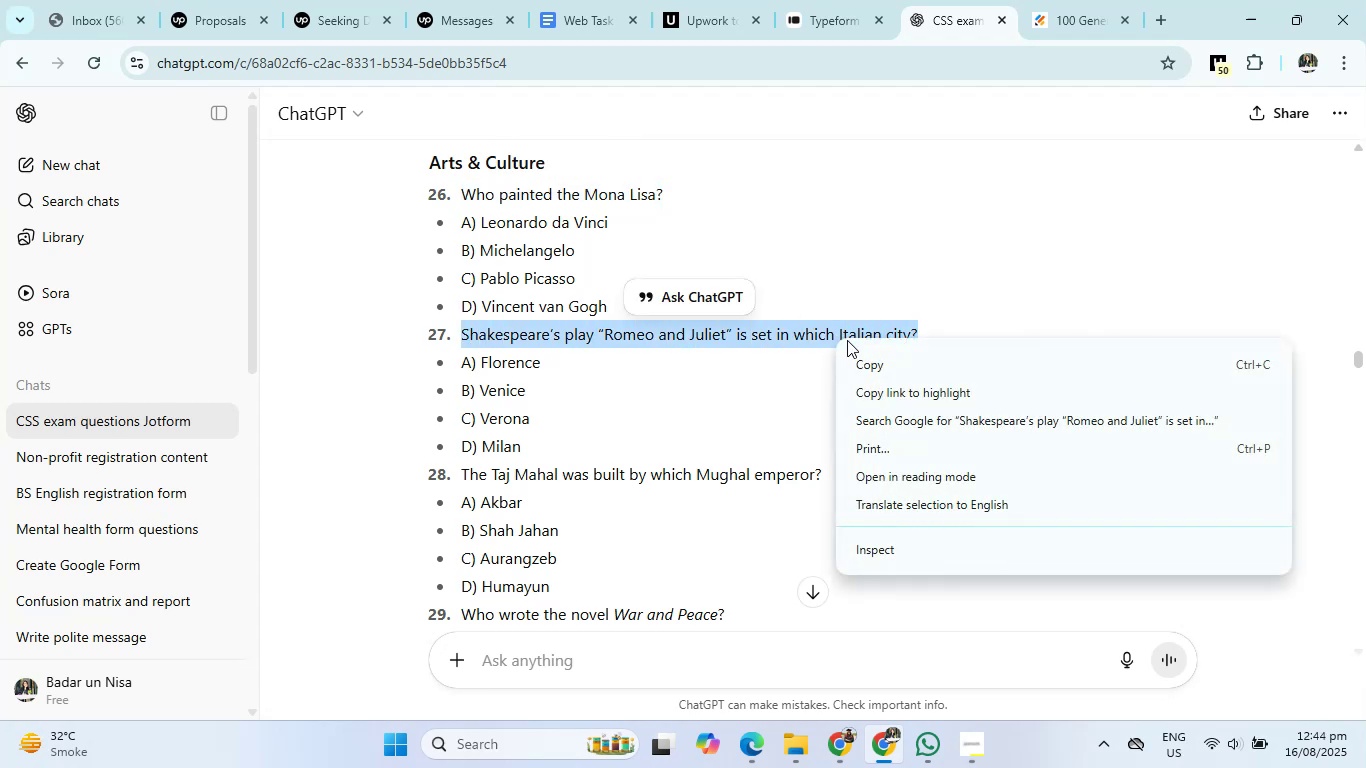 
left_click([863, 355])
 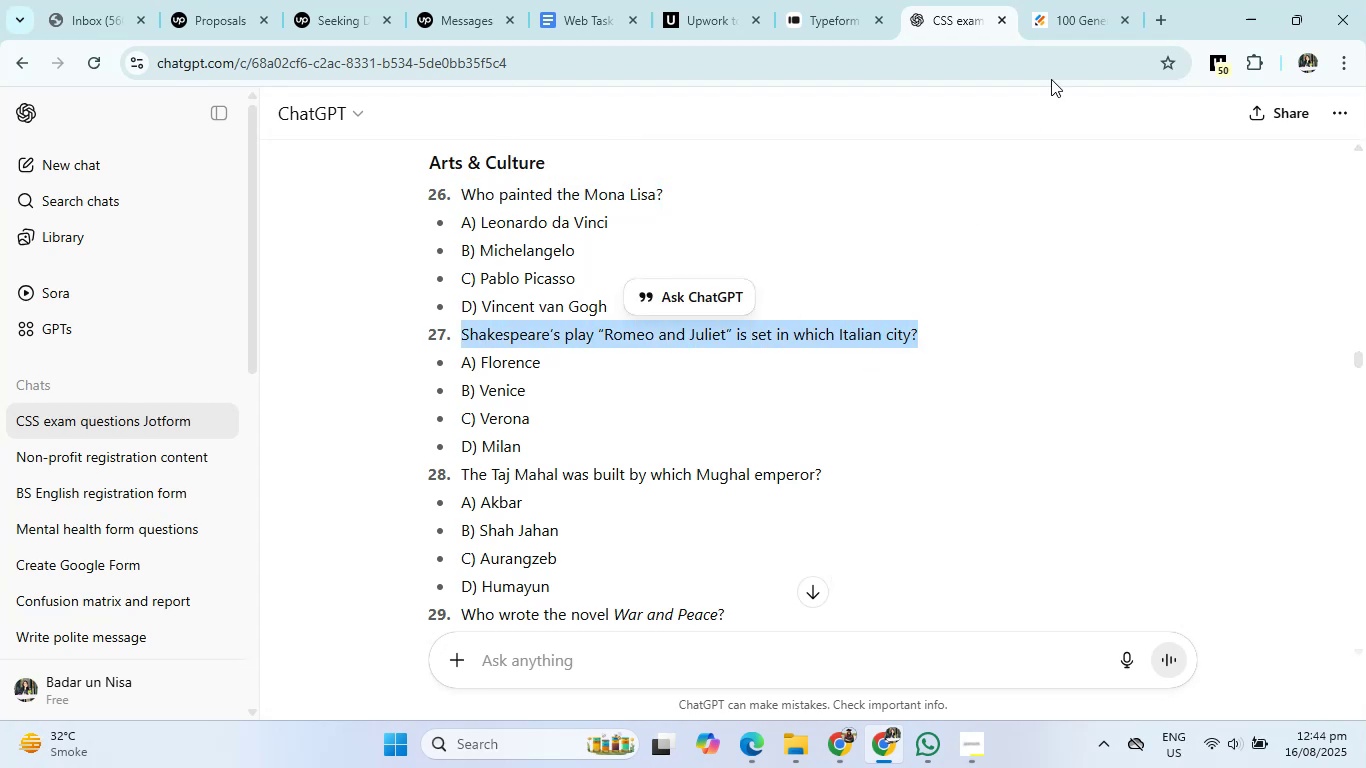 
left_click([1147, 0])
 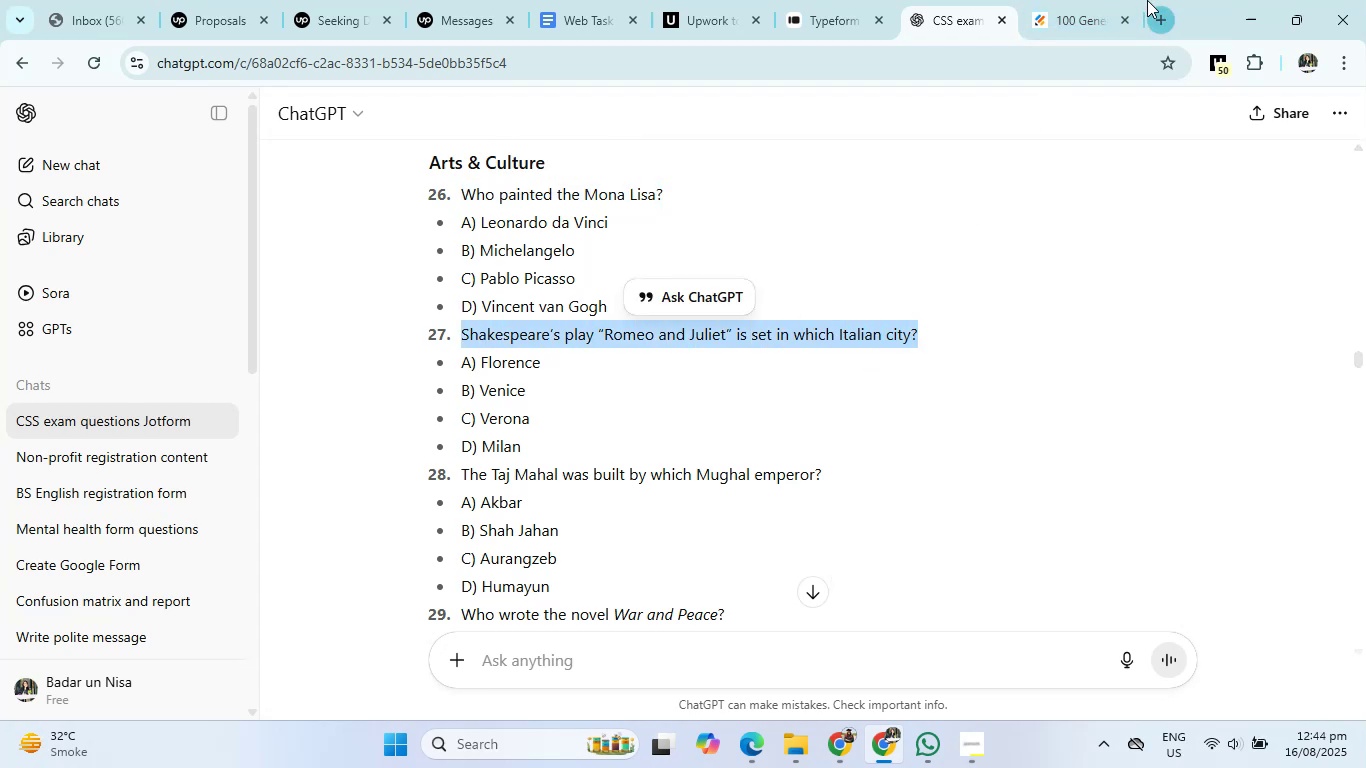 
left_click([965, 13])
 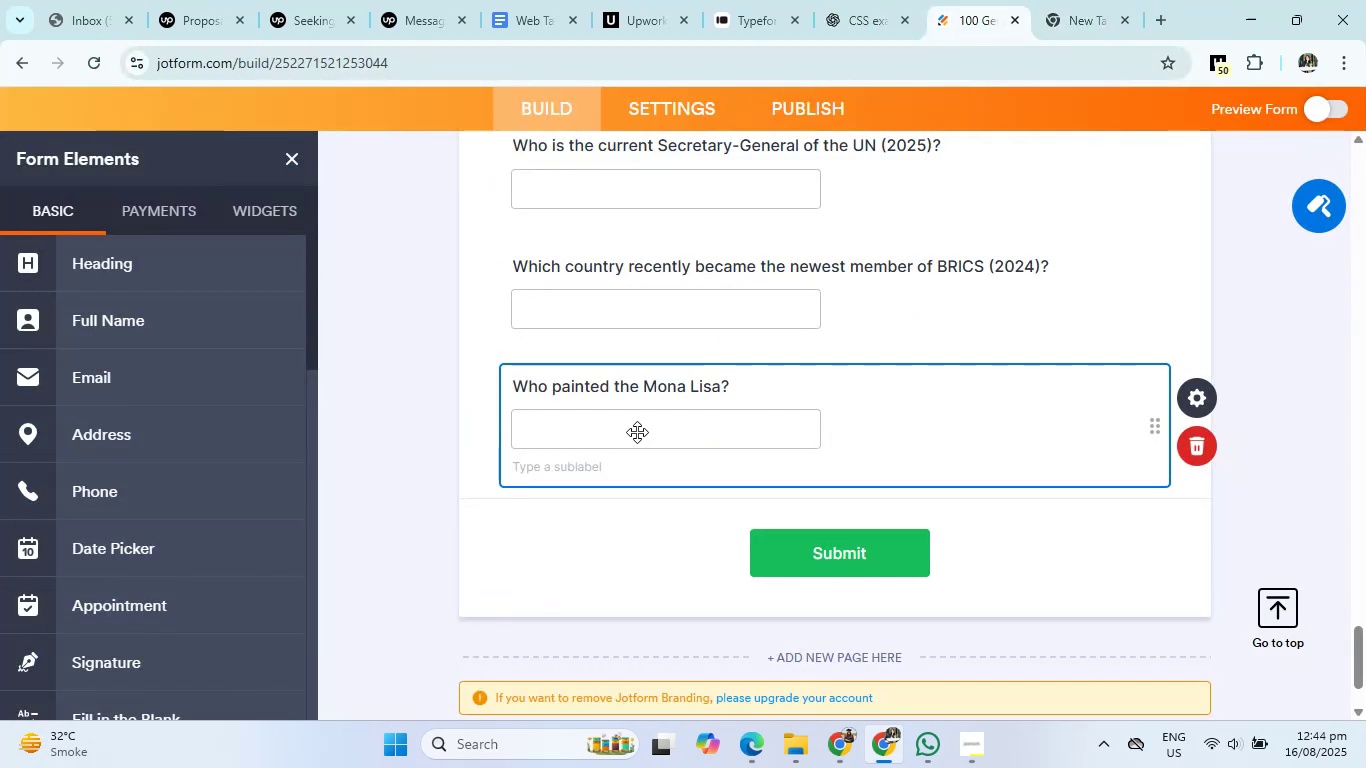 
scroll: coordinate [177, 488], scroll_direction: down, amount: 4.0
 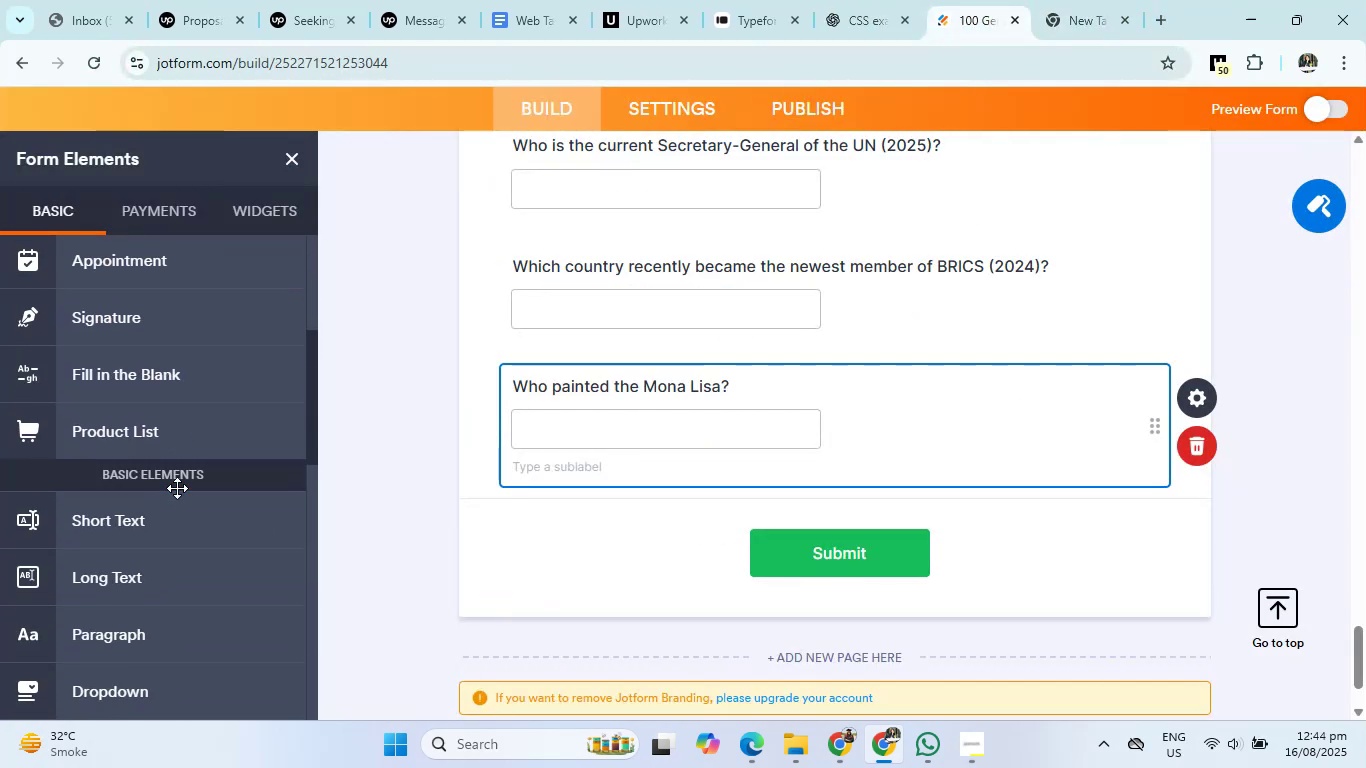 
left_click([139, 478])
 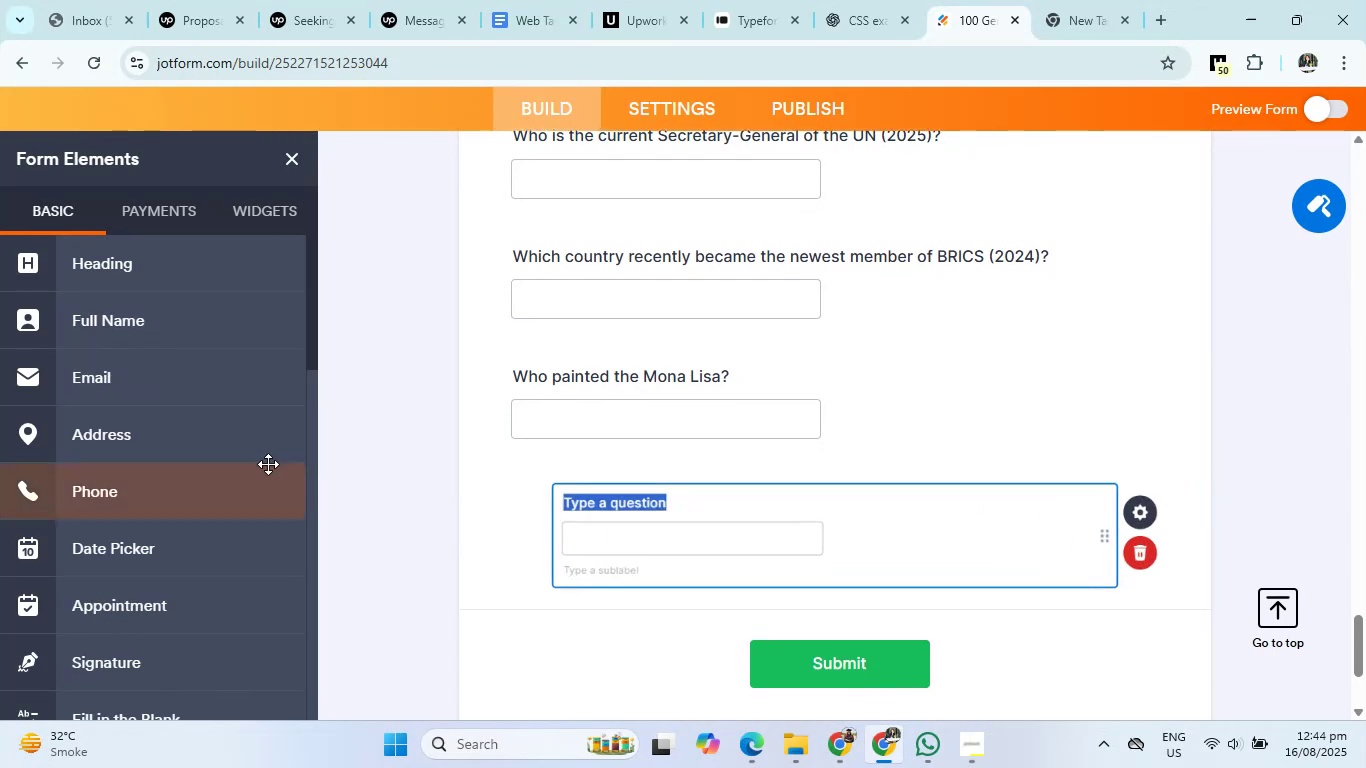 
right_click([623, 376])
 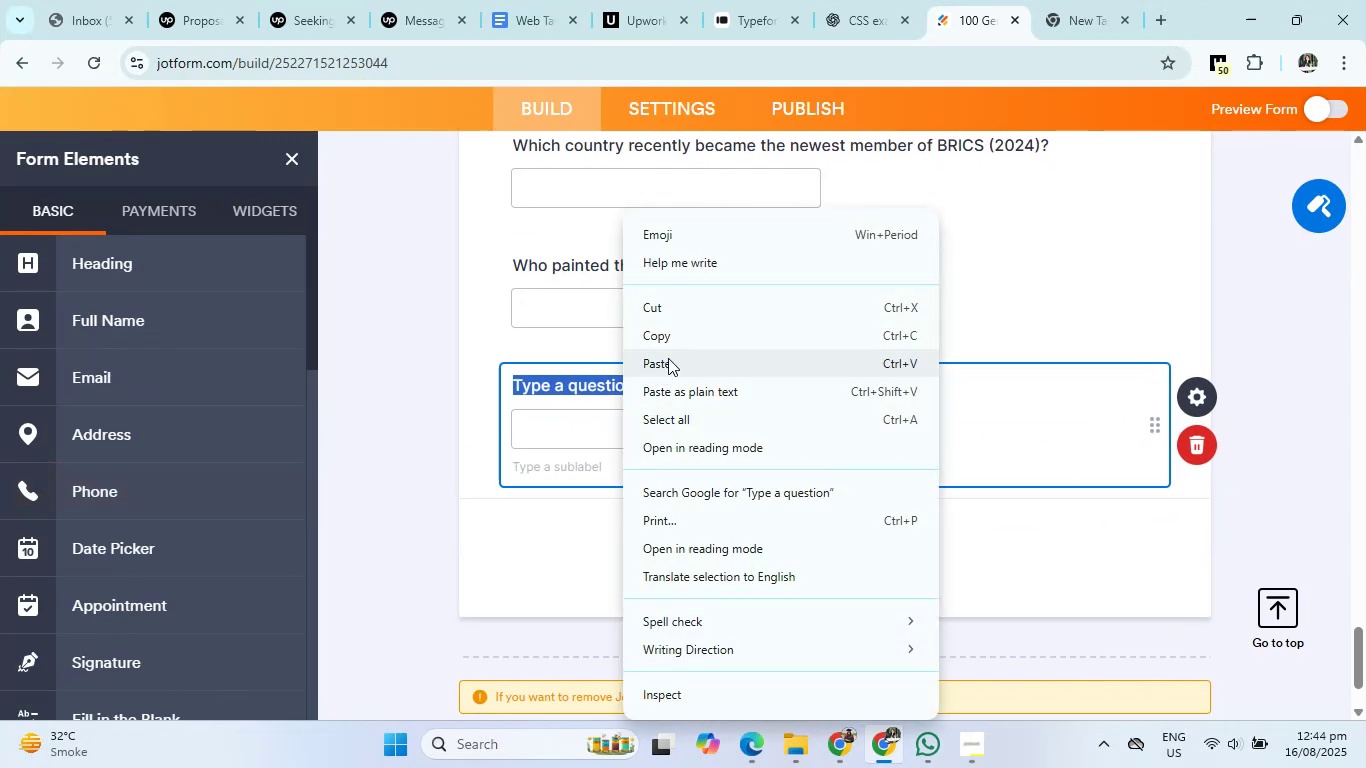 
left_click([682, 358])
 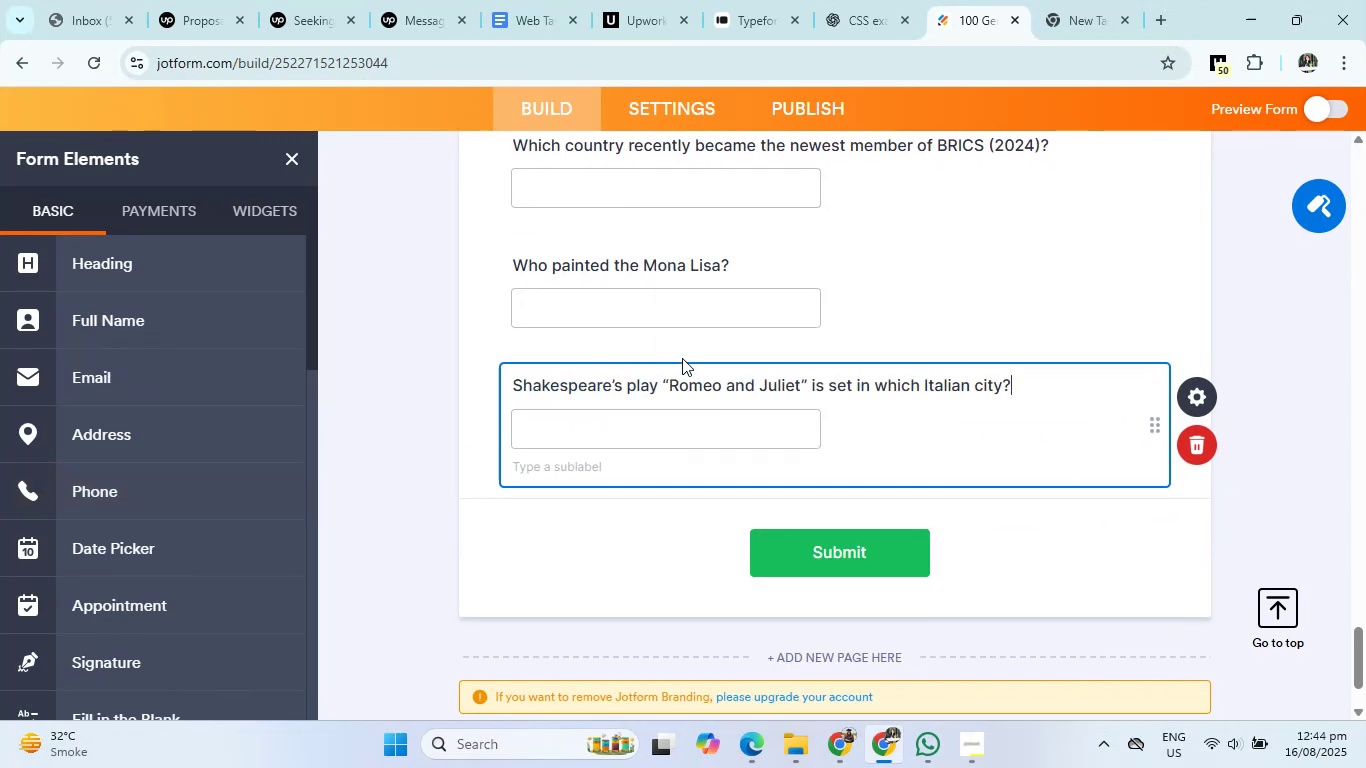 
left_click([857, 9])
 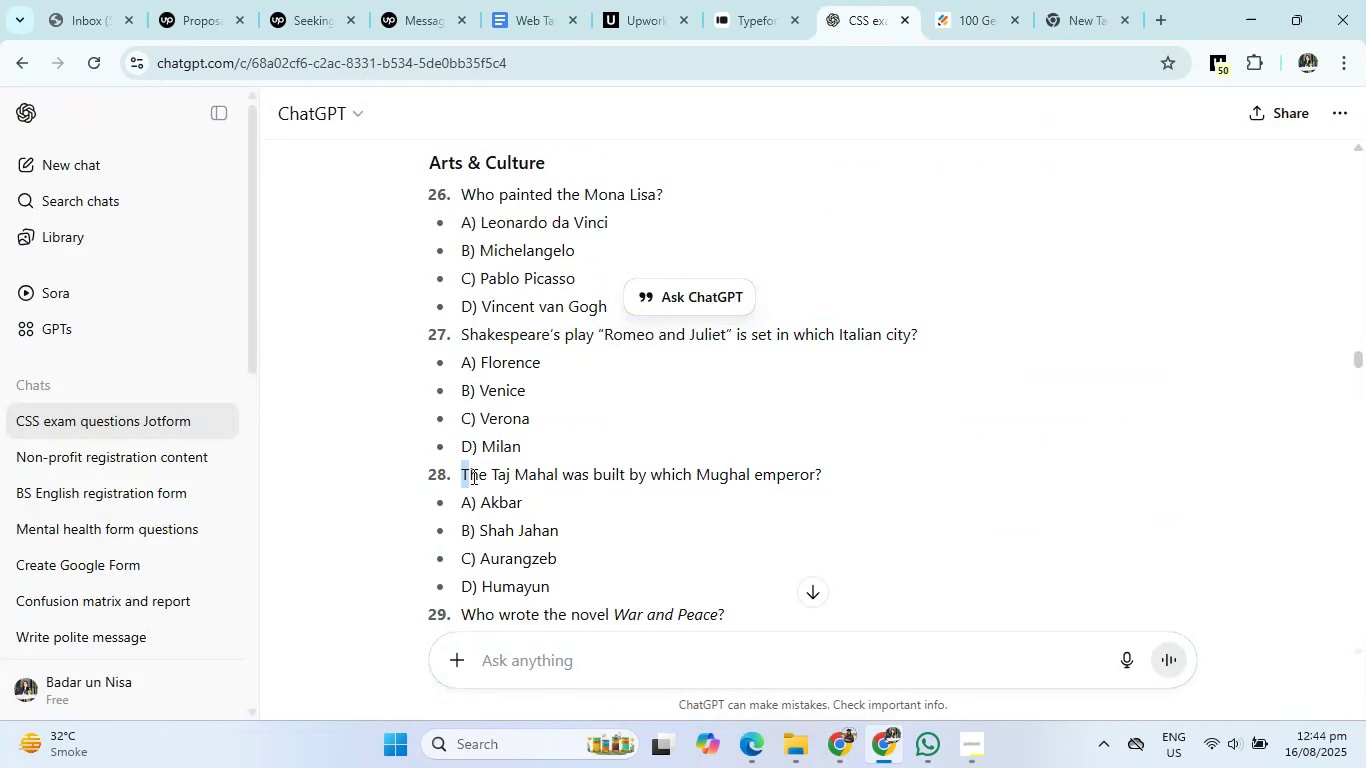 
right_click([729, 479])
 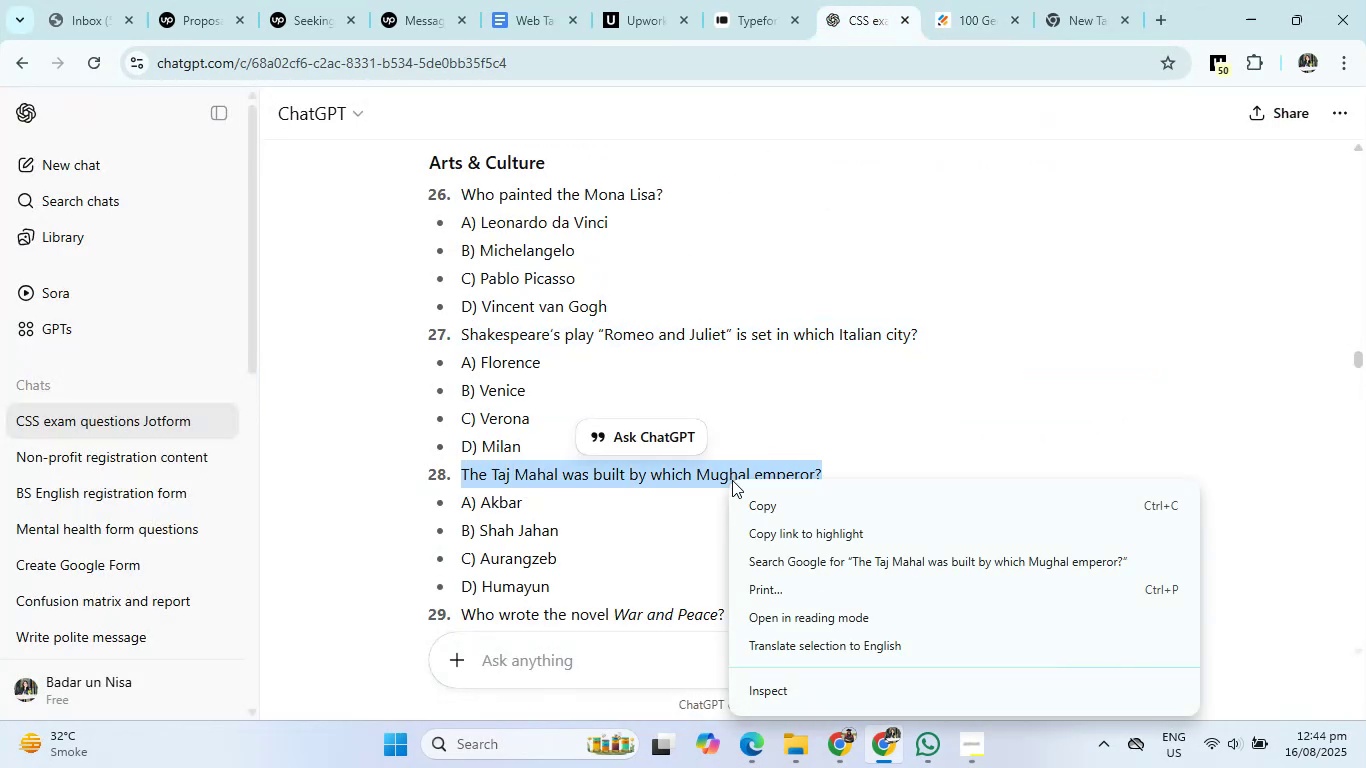 
left_click([743, 501])
 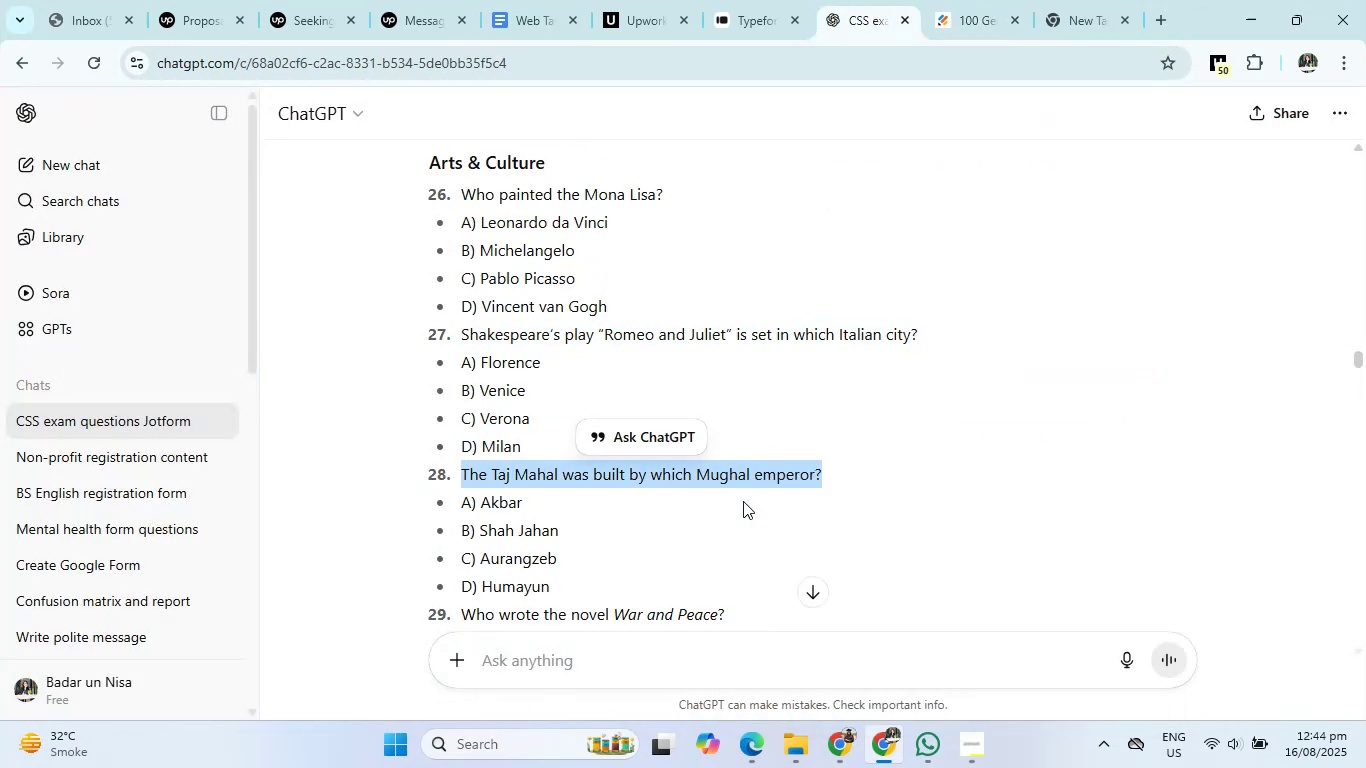 
scroll: coordinate [743, 501], scroll_direction: down, amount: 1.0
 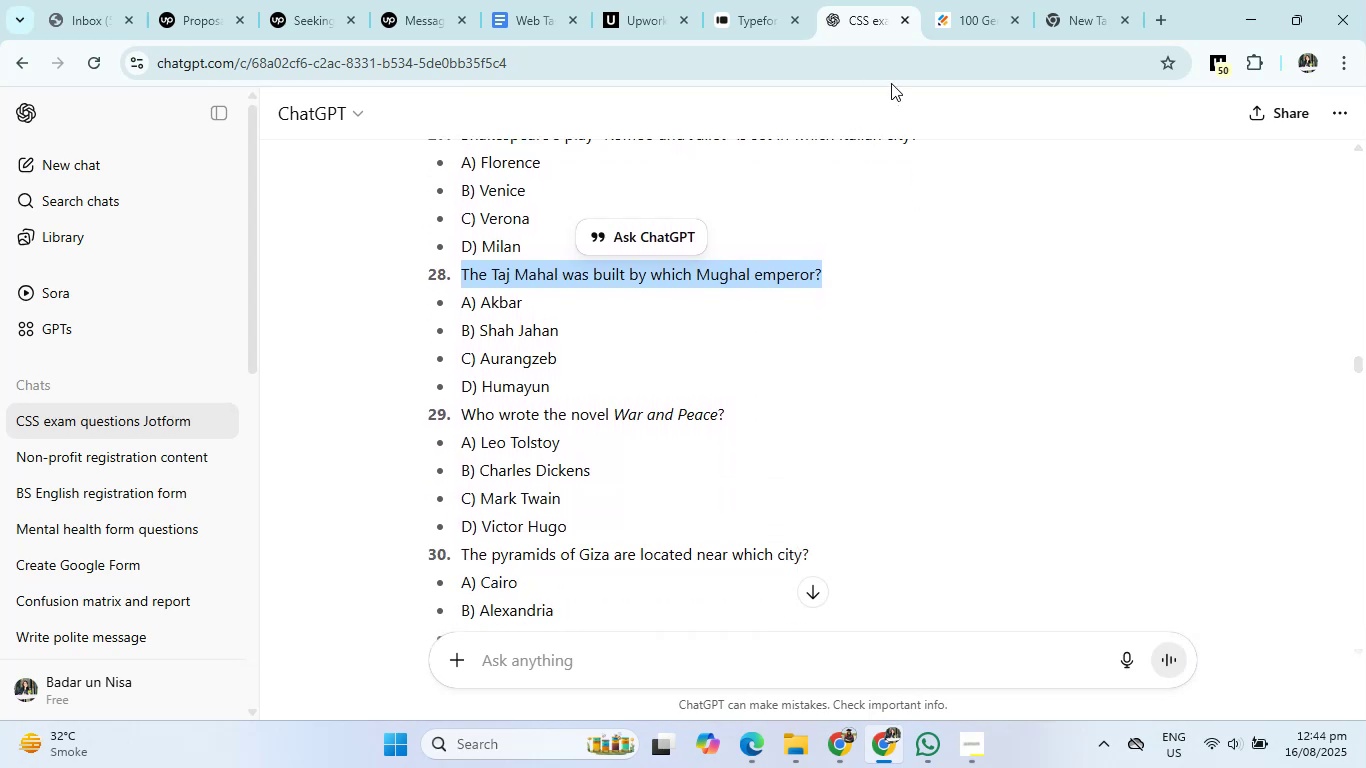 
left_click([984, 11])
 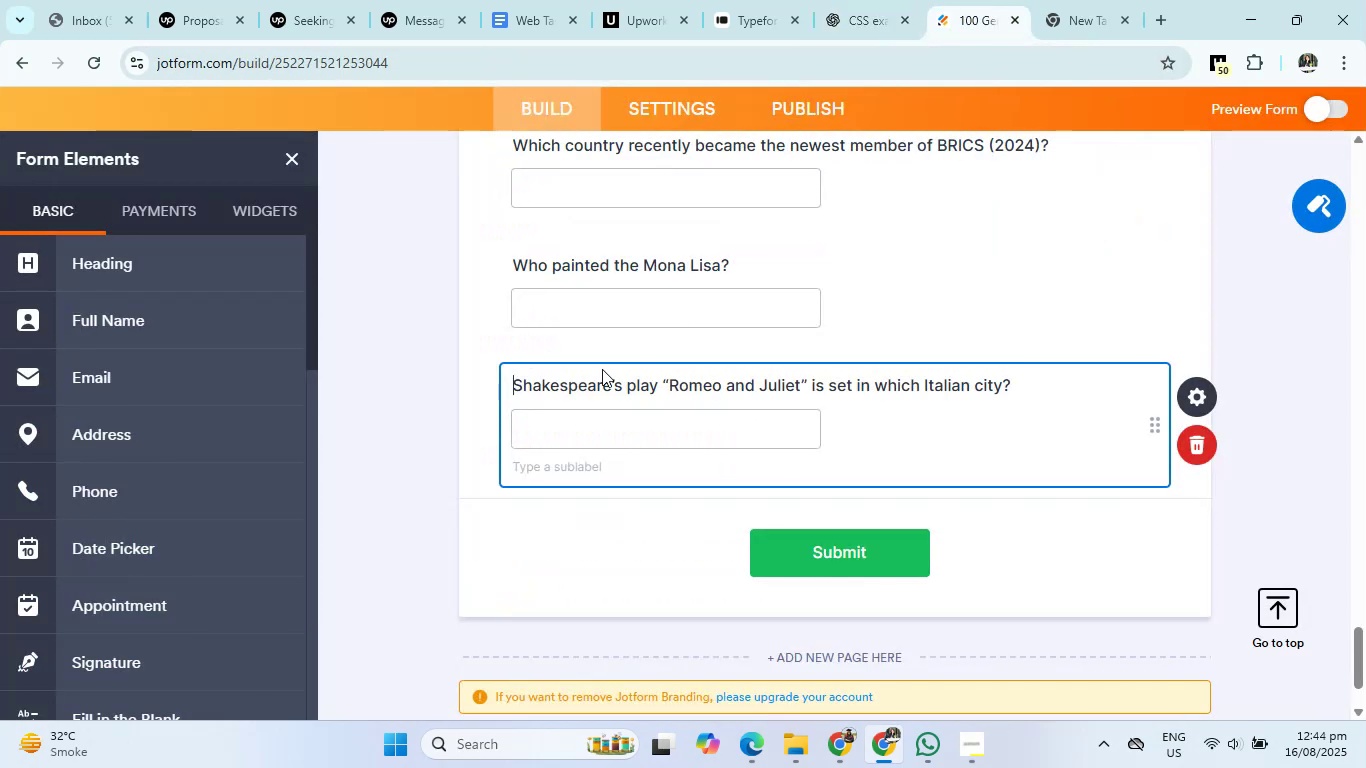 
scroll: coordinate [140, 534], scroll_direction: none, amount: 0.0
 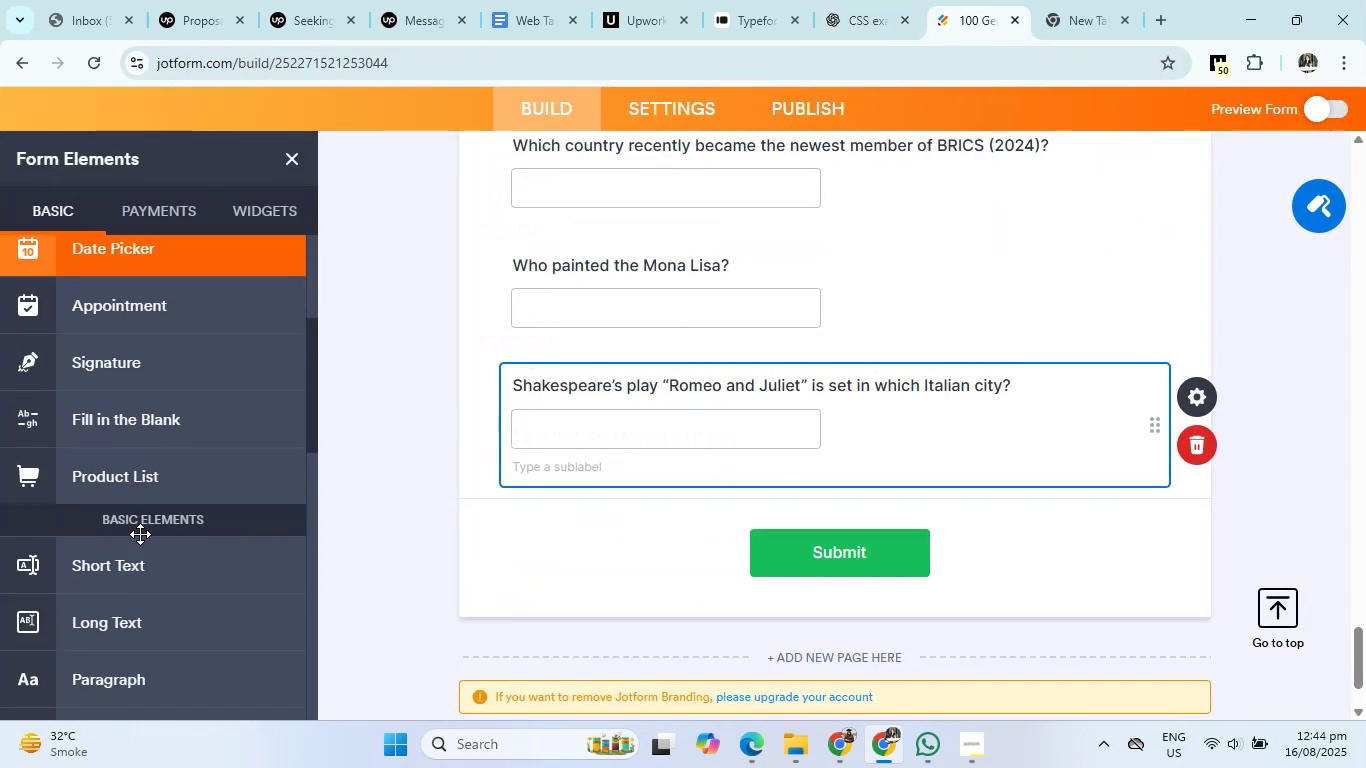 
scroll: coordinate [140, 534], scroll_direction: down, amount: 3.0
 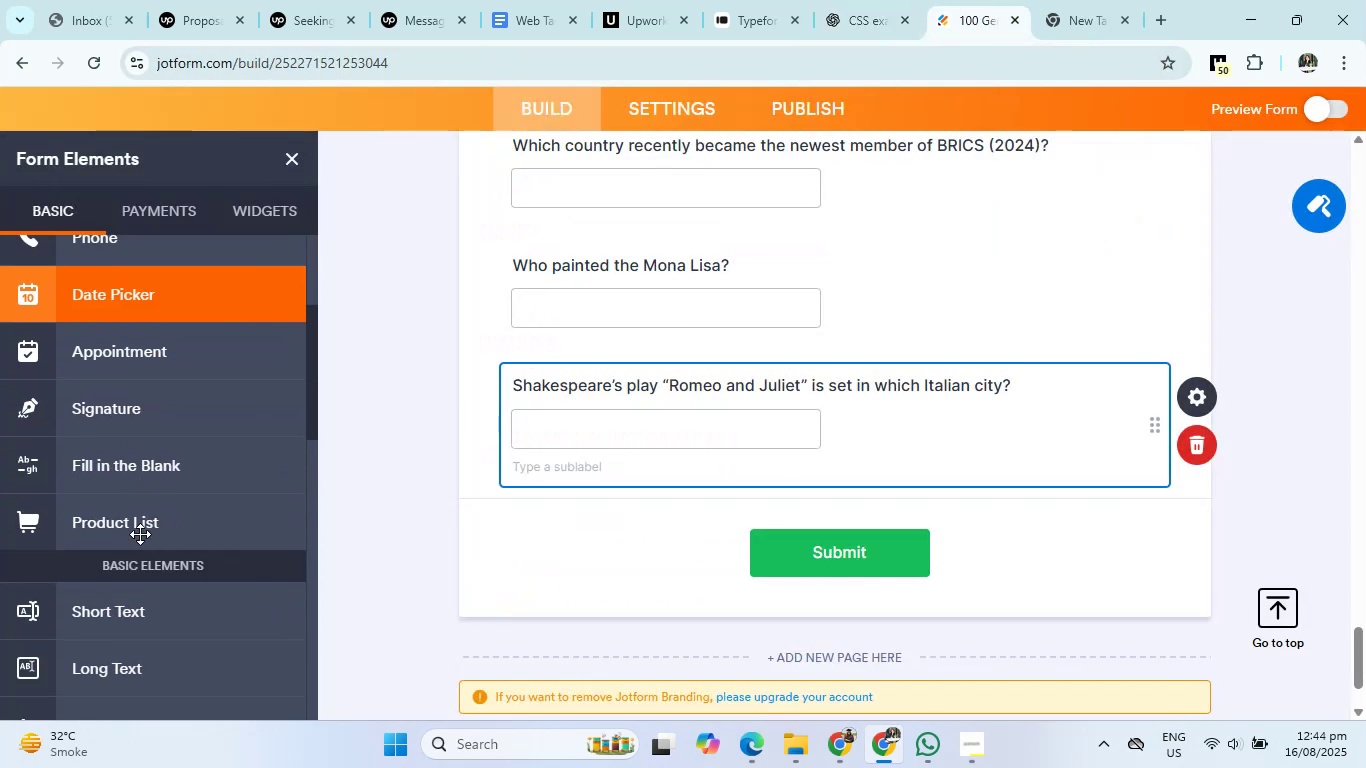 
left_click([126, 551])
 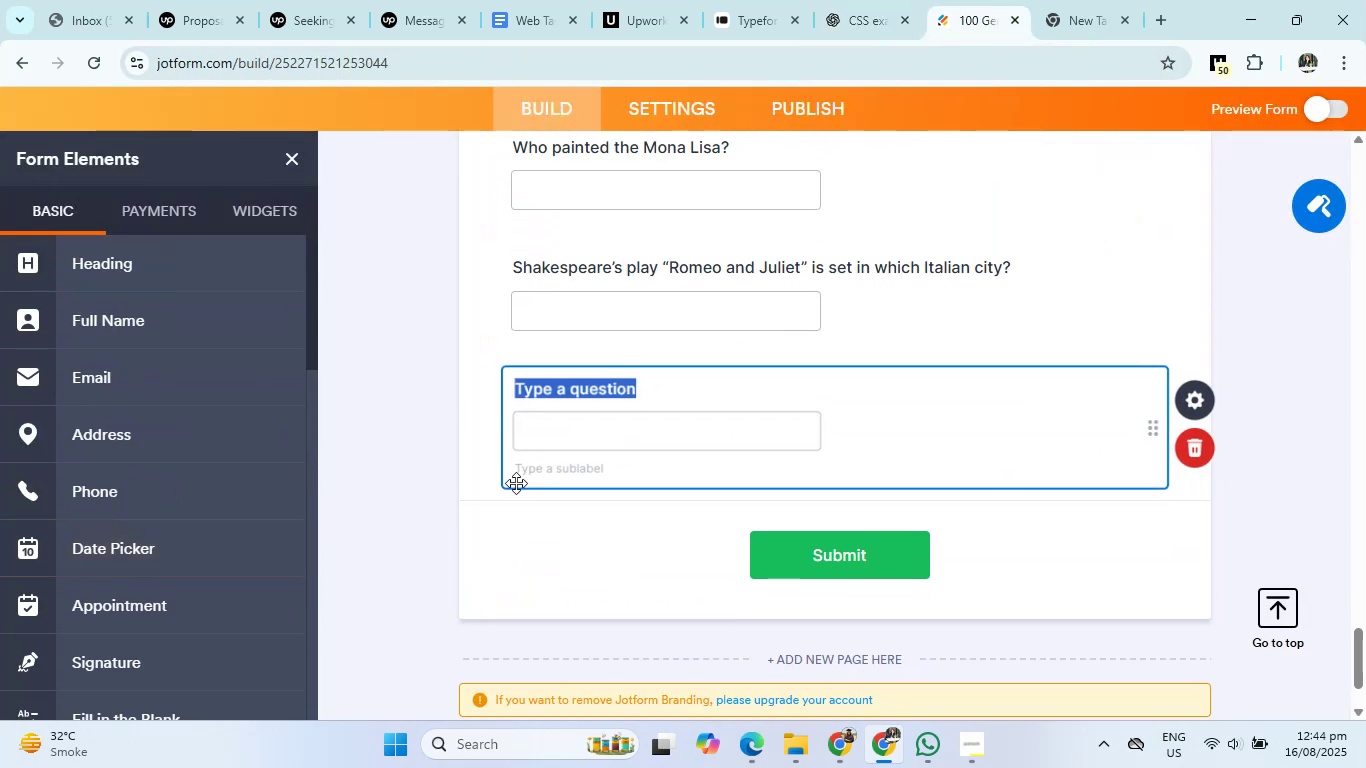 
right_click([560, 391])
 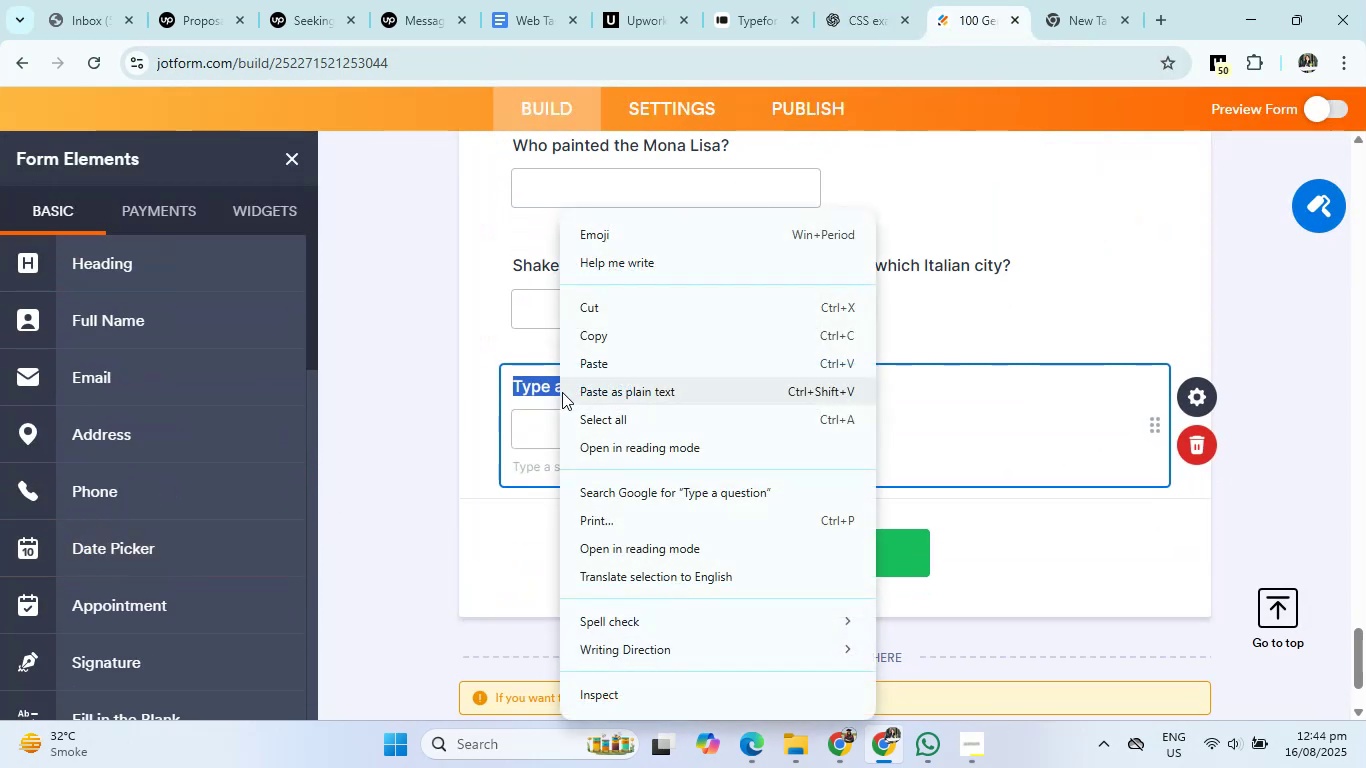 
left_click([614, 356])
 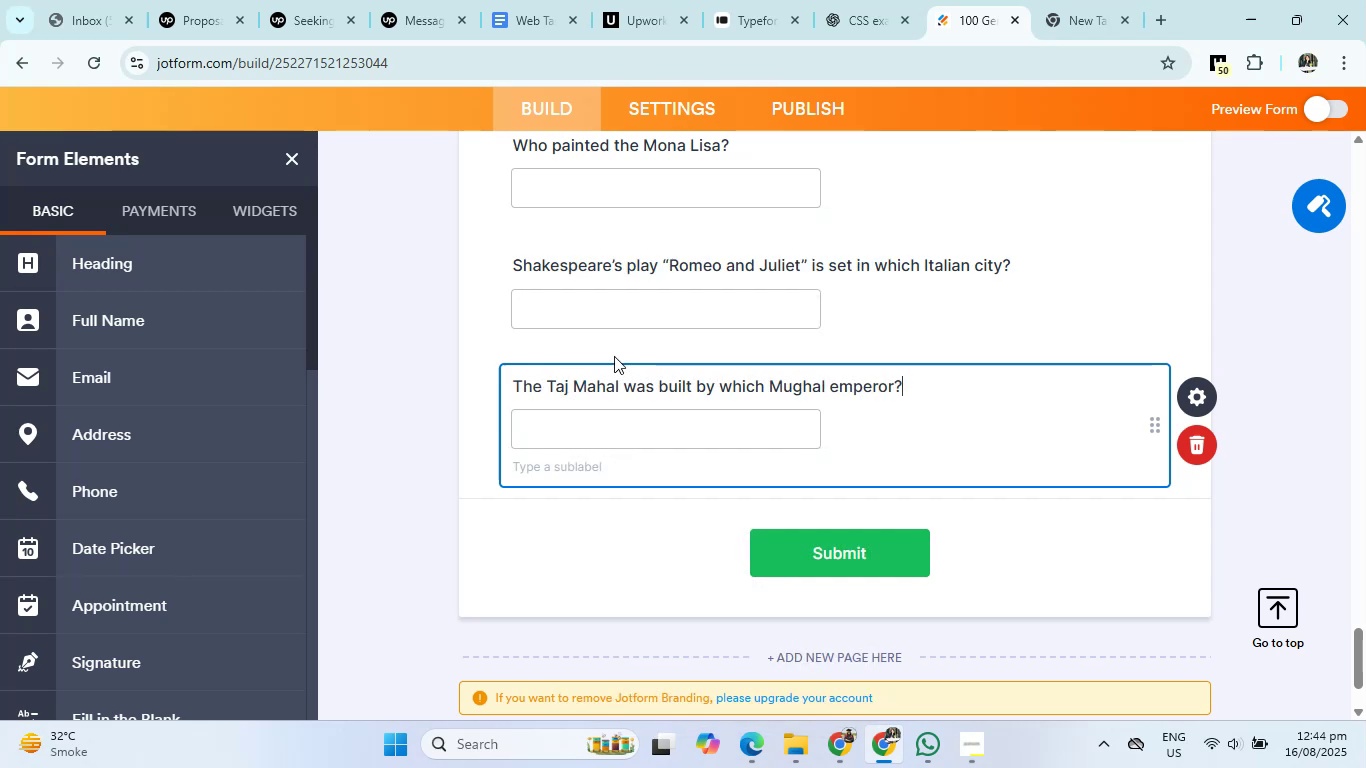 
wait(6.48)
 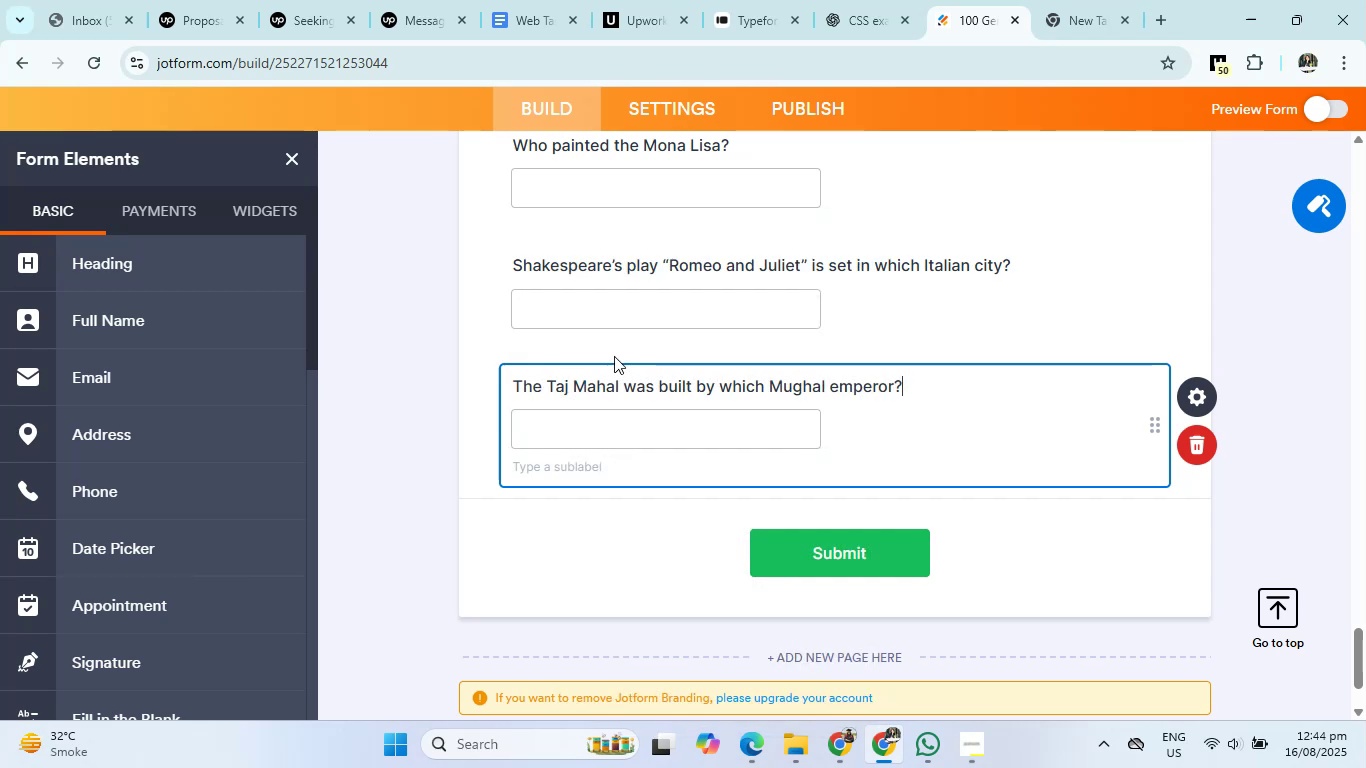 
scroll: coordinate [212, 625], scroll_direction: down, amount: 3.0
 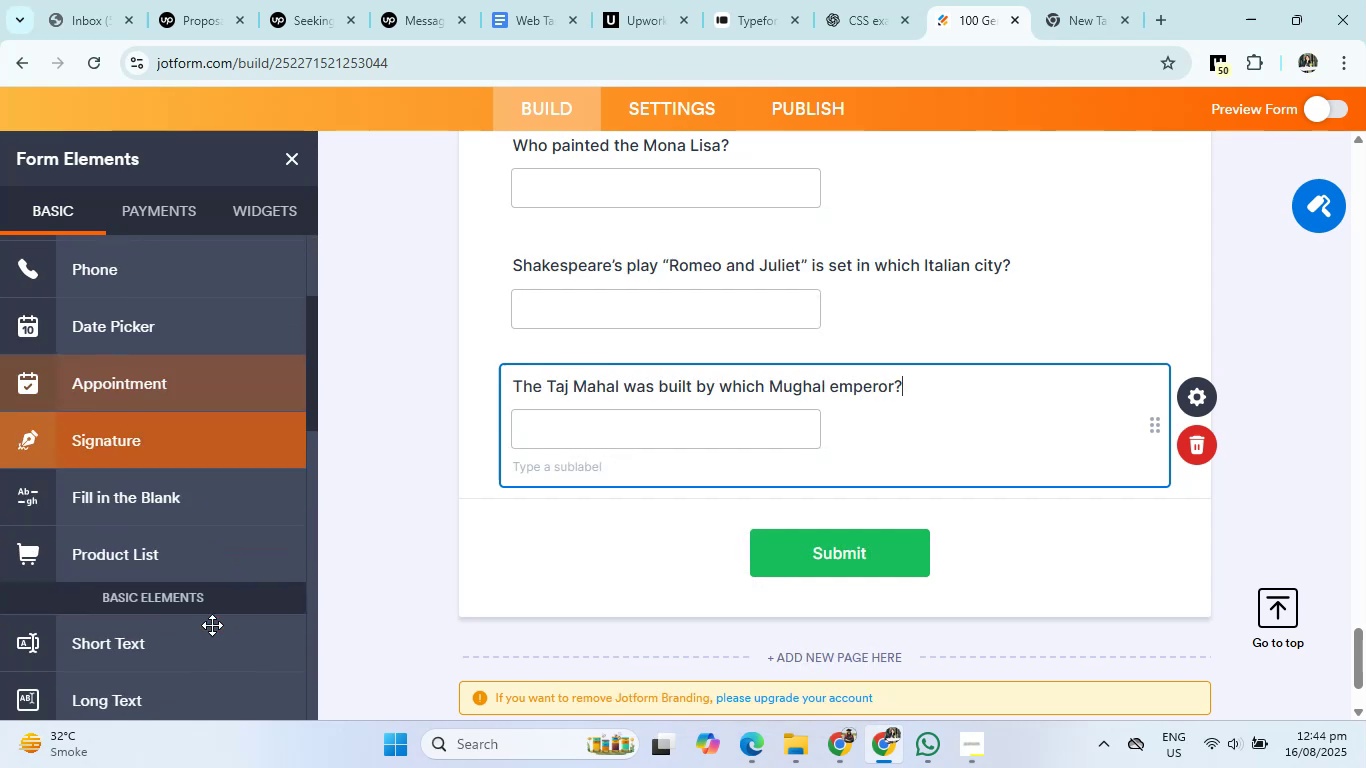 
left_click([152, 566])
 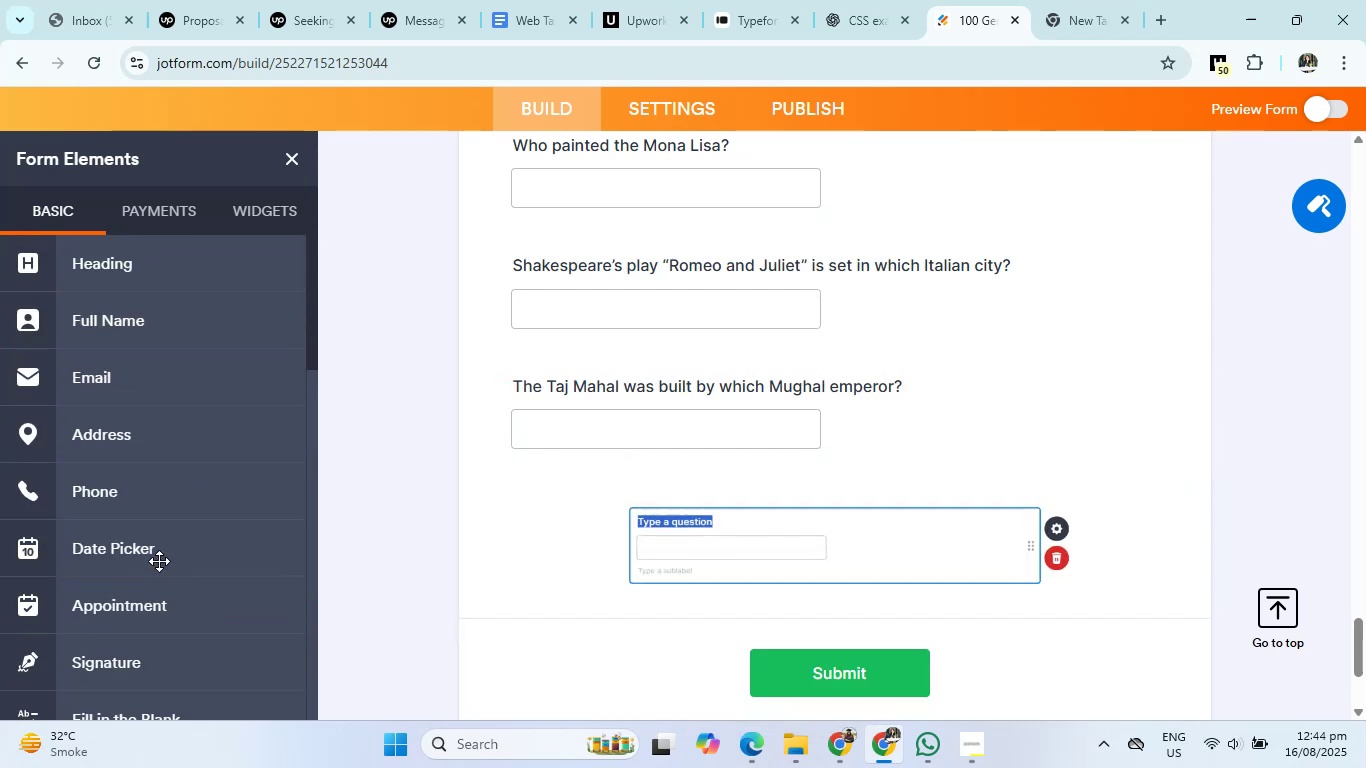 
left_click([868, 0])
 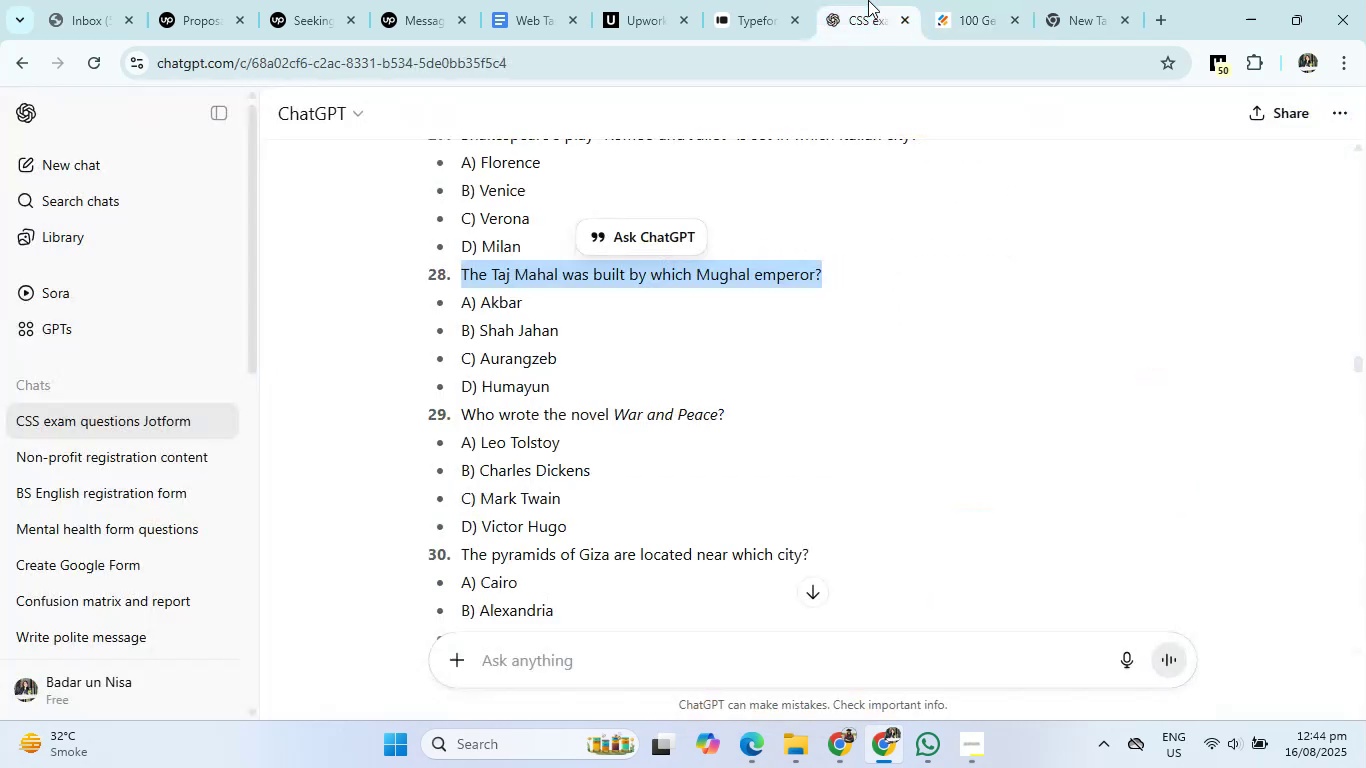 
scroll: coordinate [557, 370], scroll_direction: down, amount: 1.0
 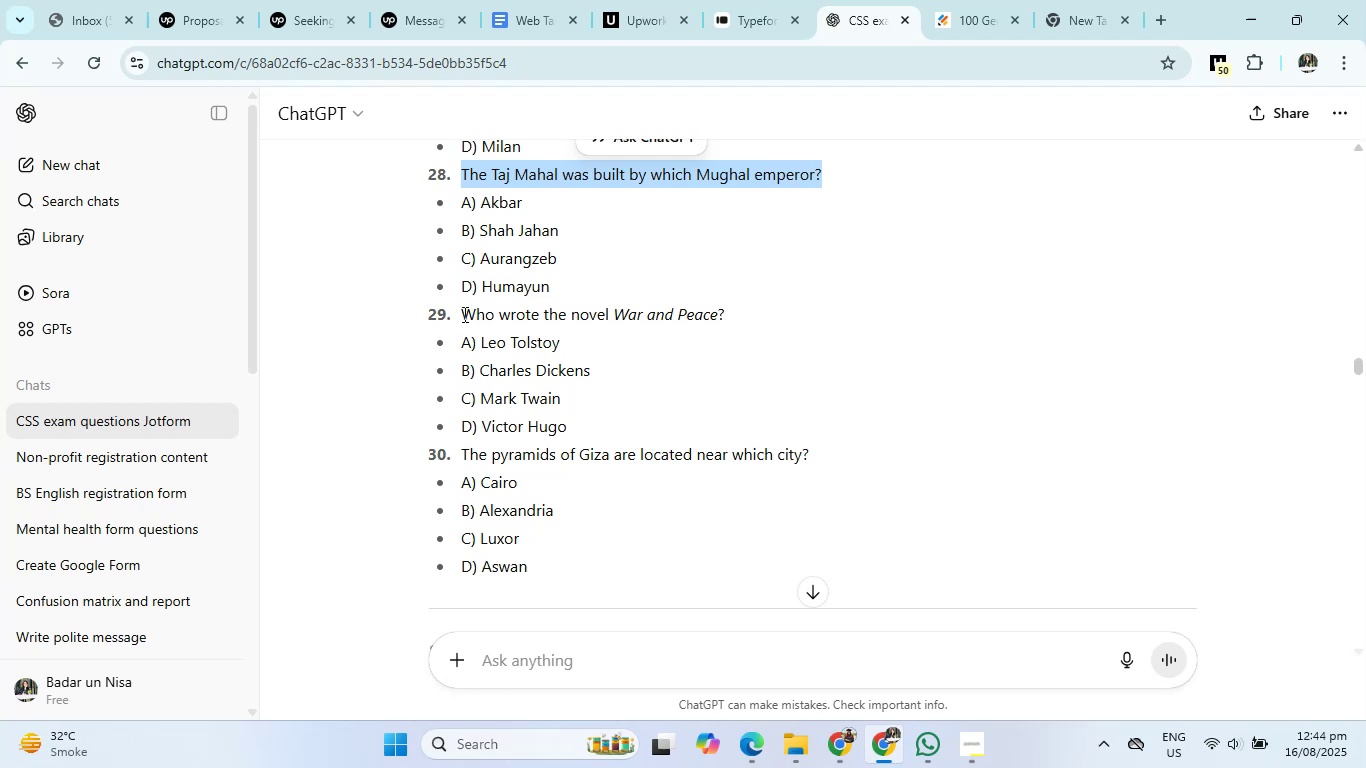 
right_click([681, 320])
 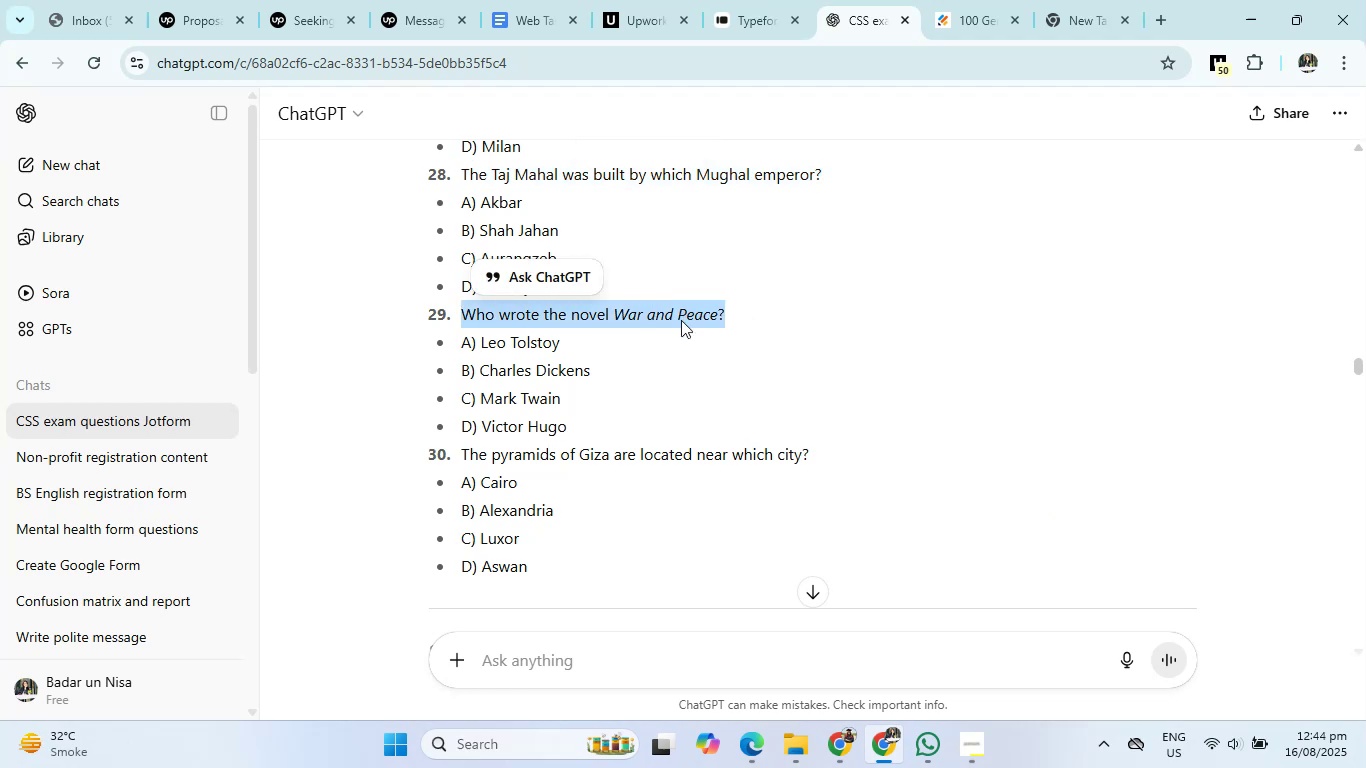 
left_click([716, 342])
 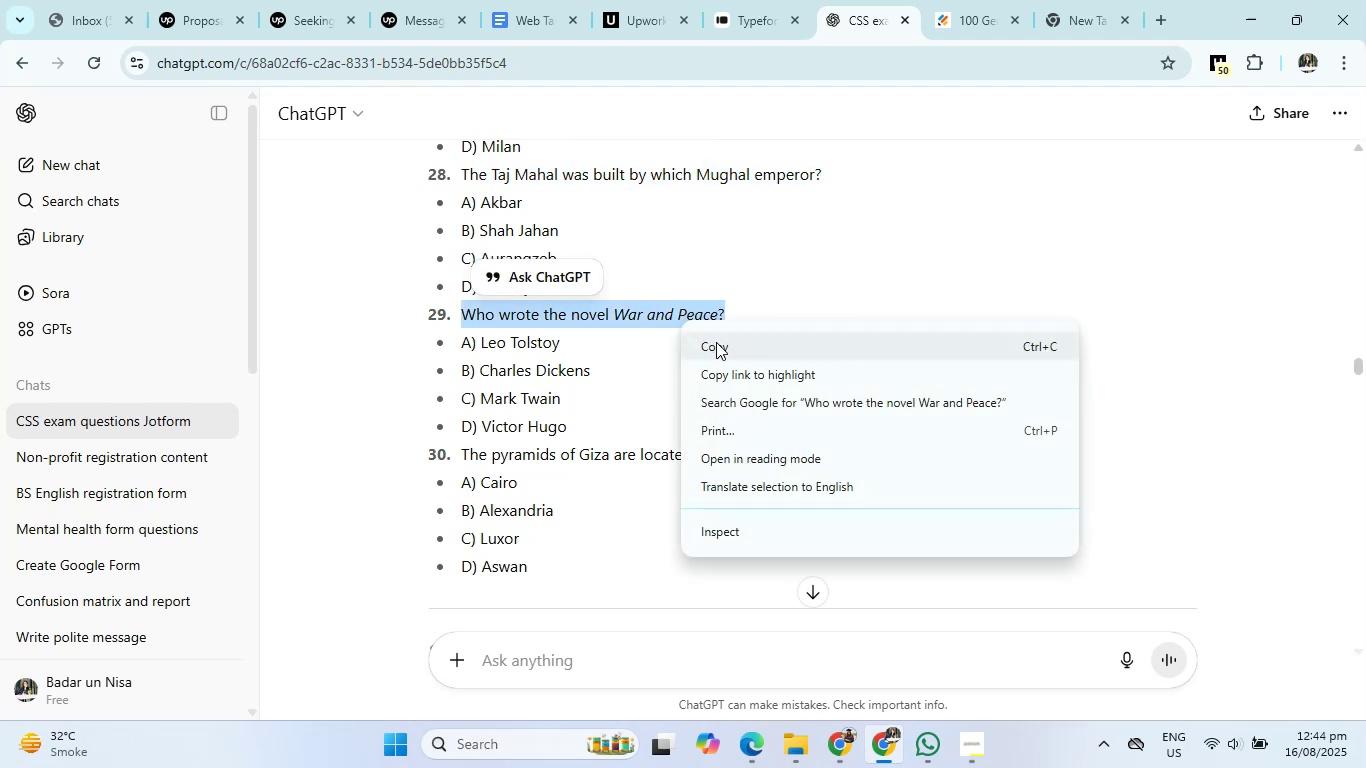 
left_click([979, 0])
 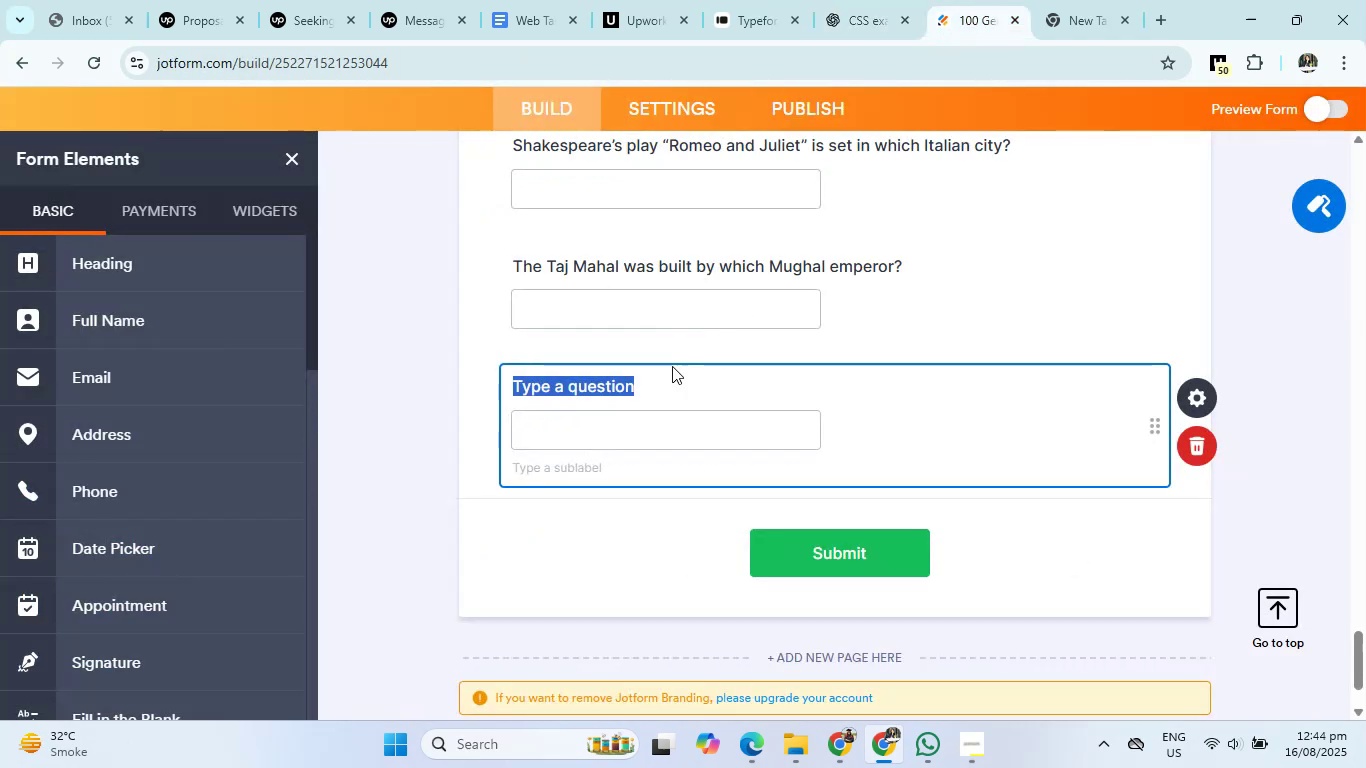 
right_click([608, 389])
 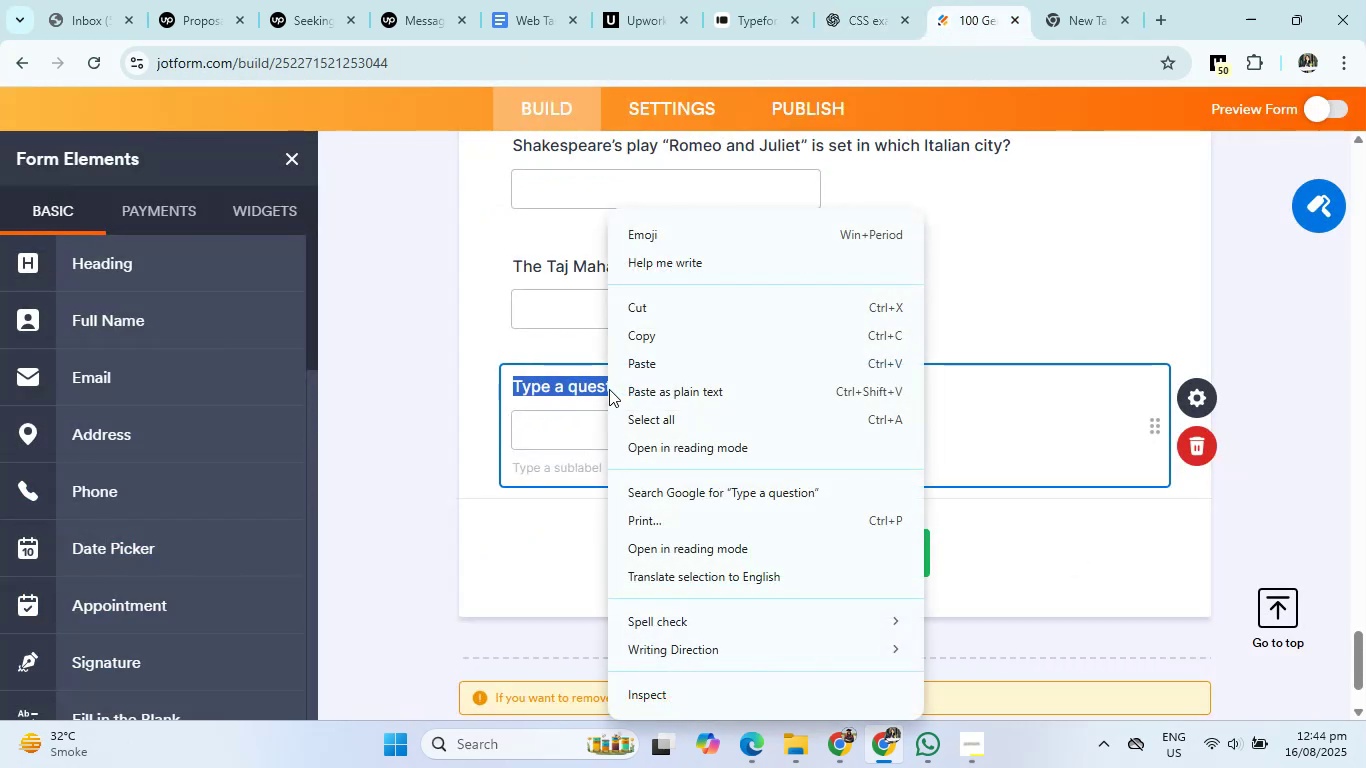 
left_click([656, 369])
 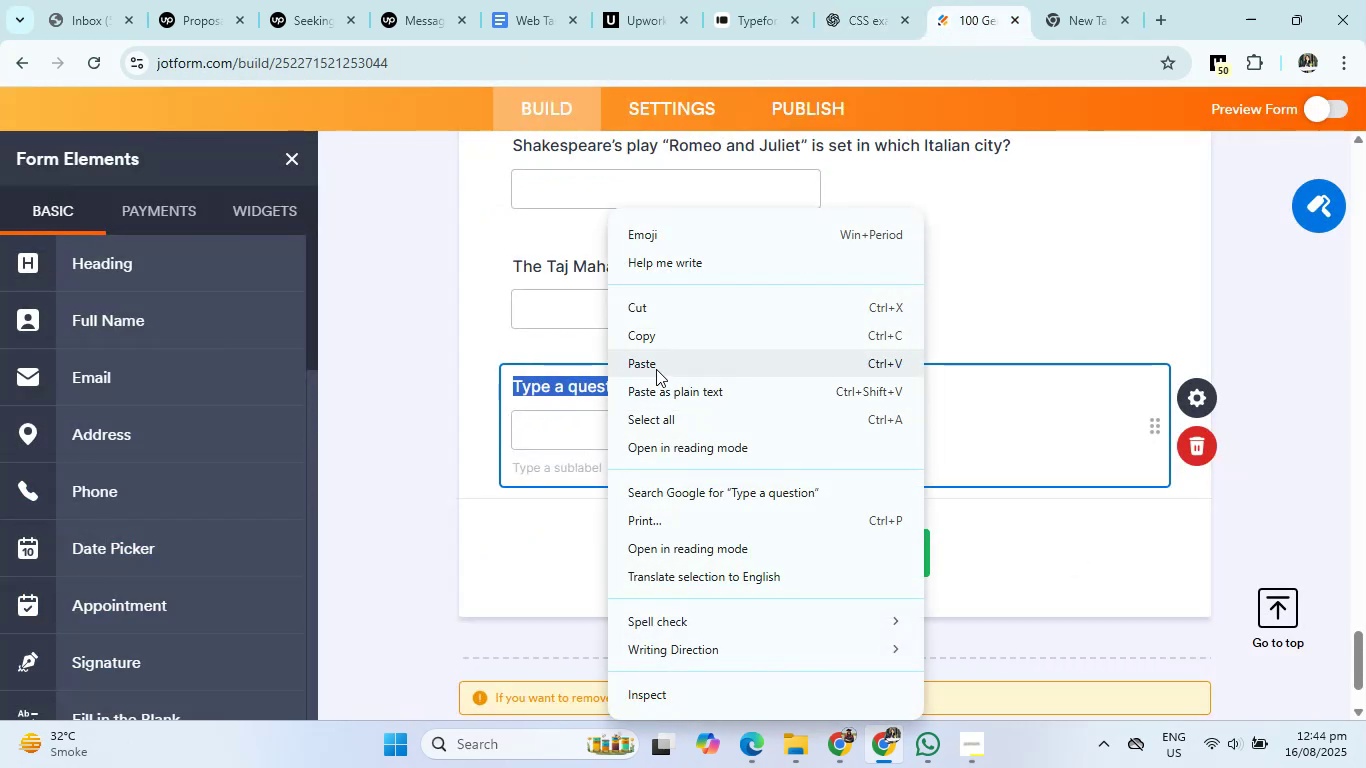 
left_click([840, 10])
 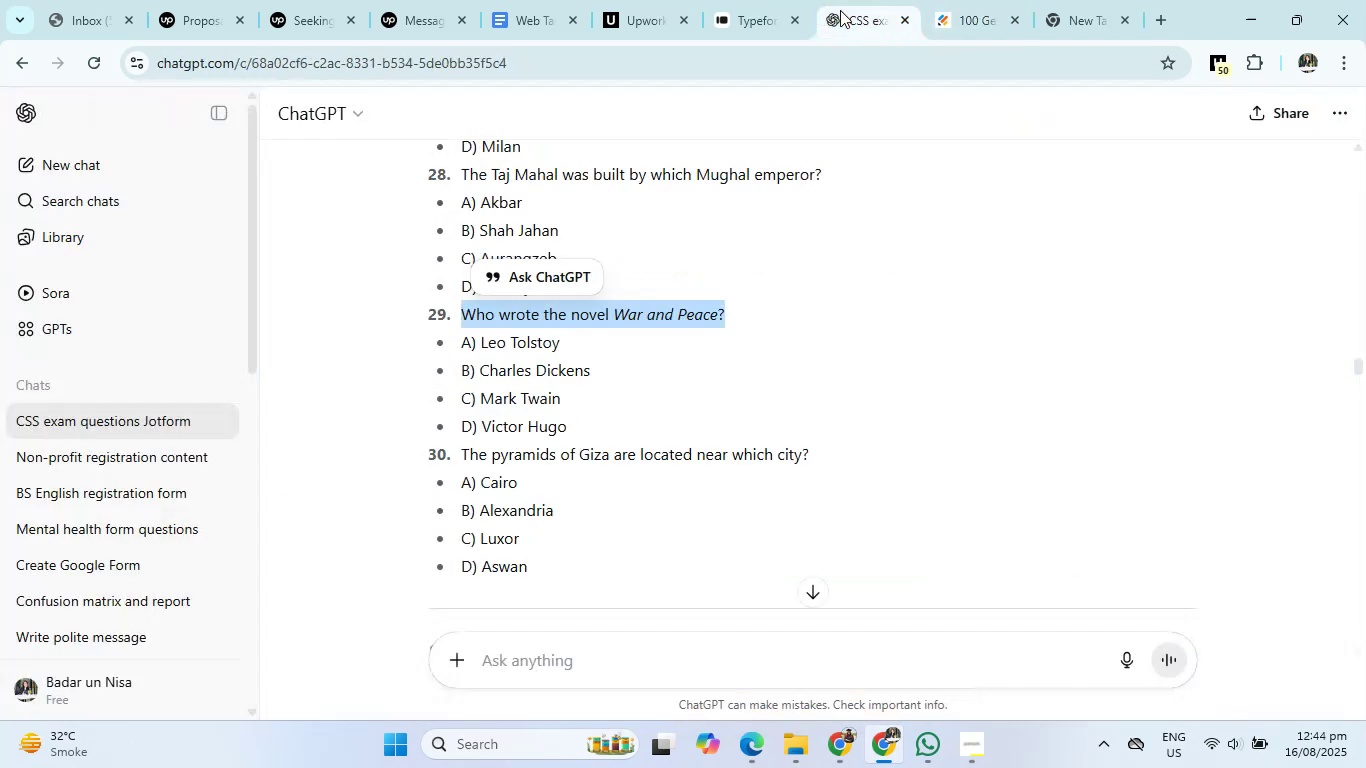 
scroll: coordinate [592, 385], scroll_direction: down, amount: 2.0
 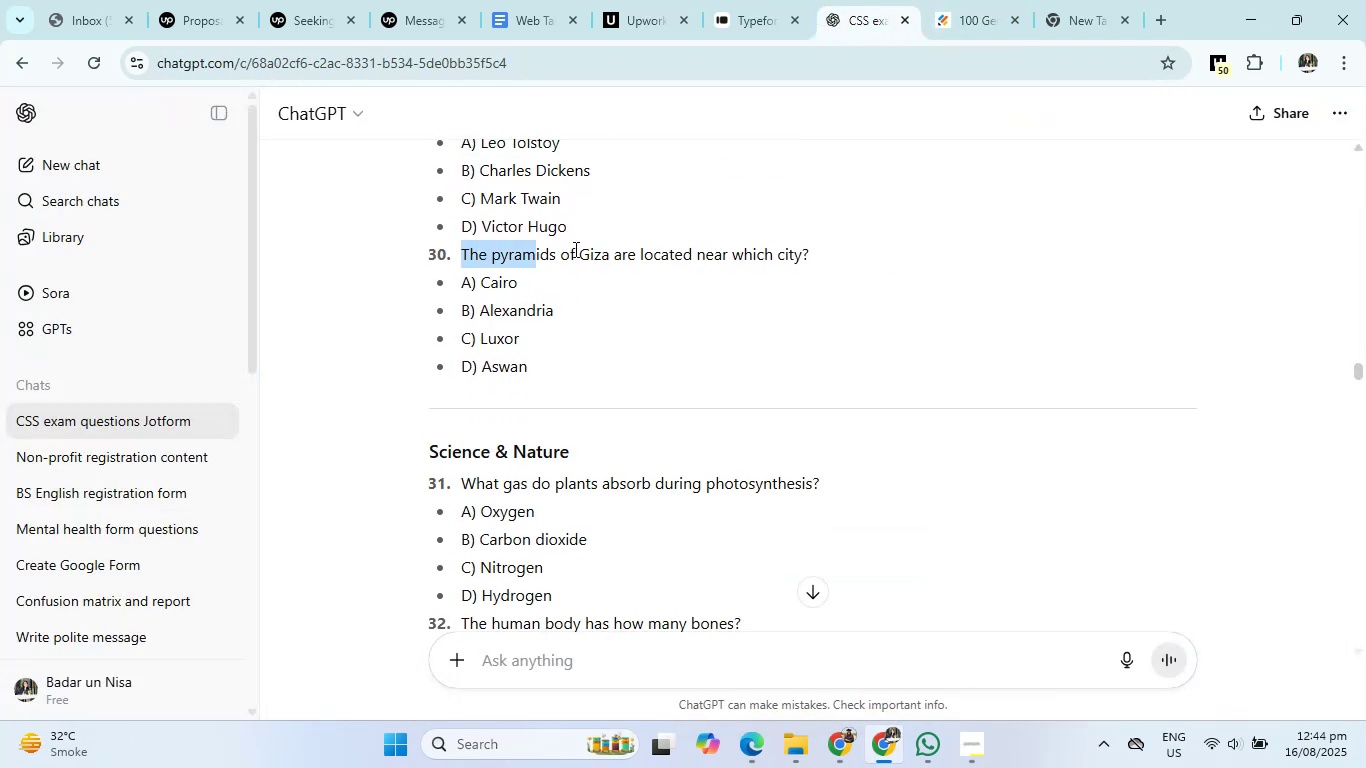 
right_click([745, 258])
 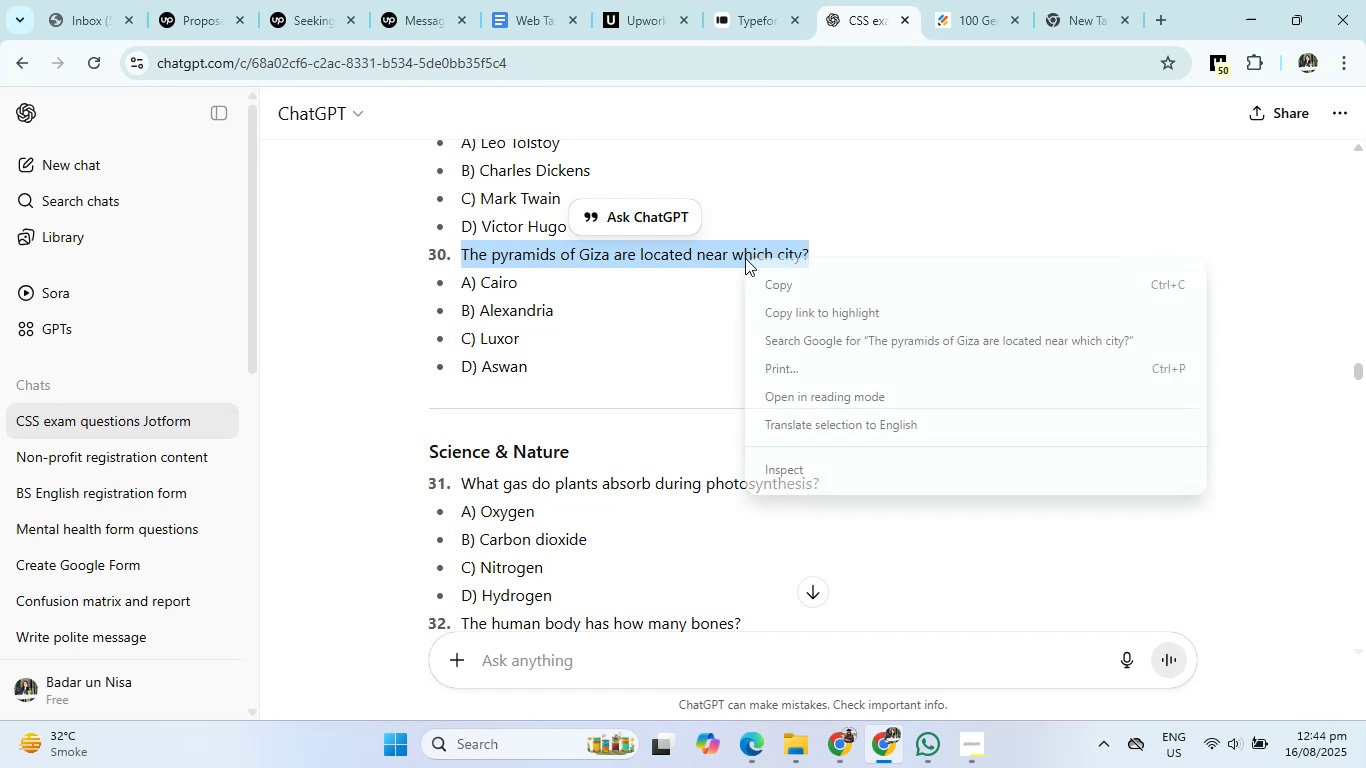 
left_click([775, 276])
 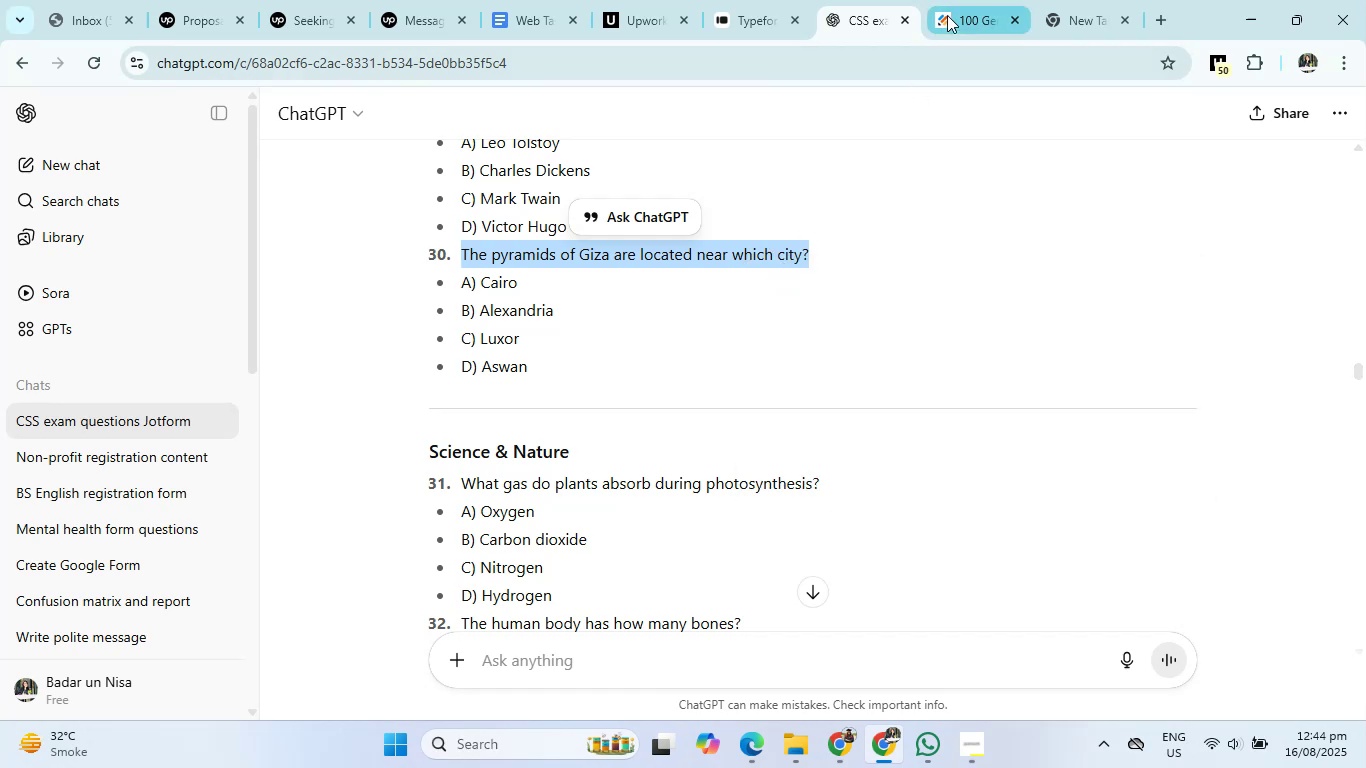 
left_click([961, 1])
 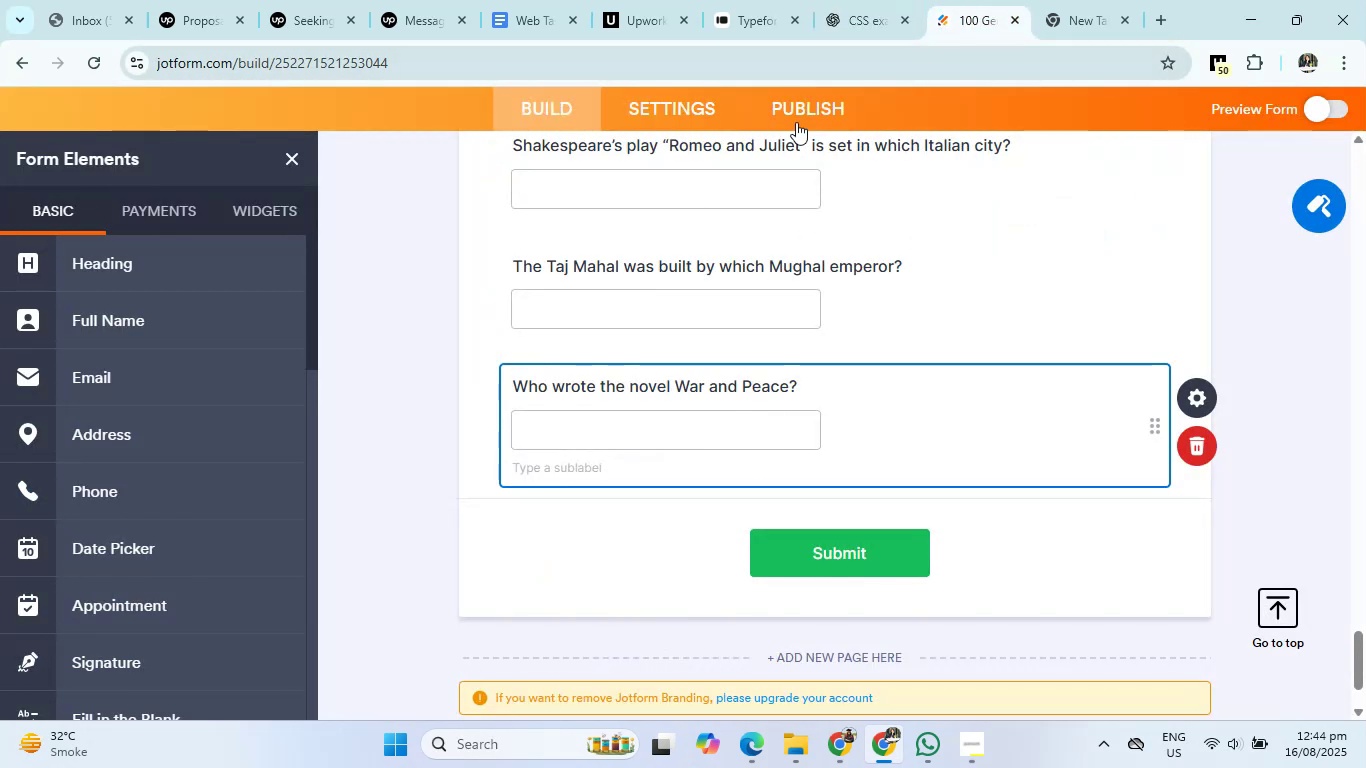 
scroll: coordinate [180, 463], scroll_direction: down, amount: 4.0
 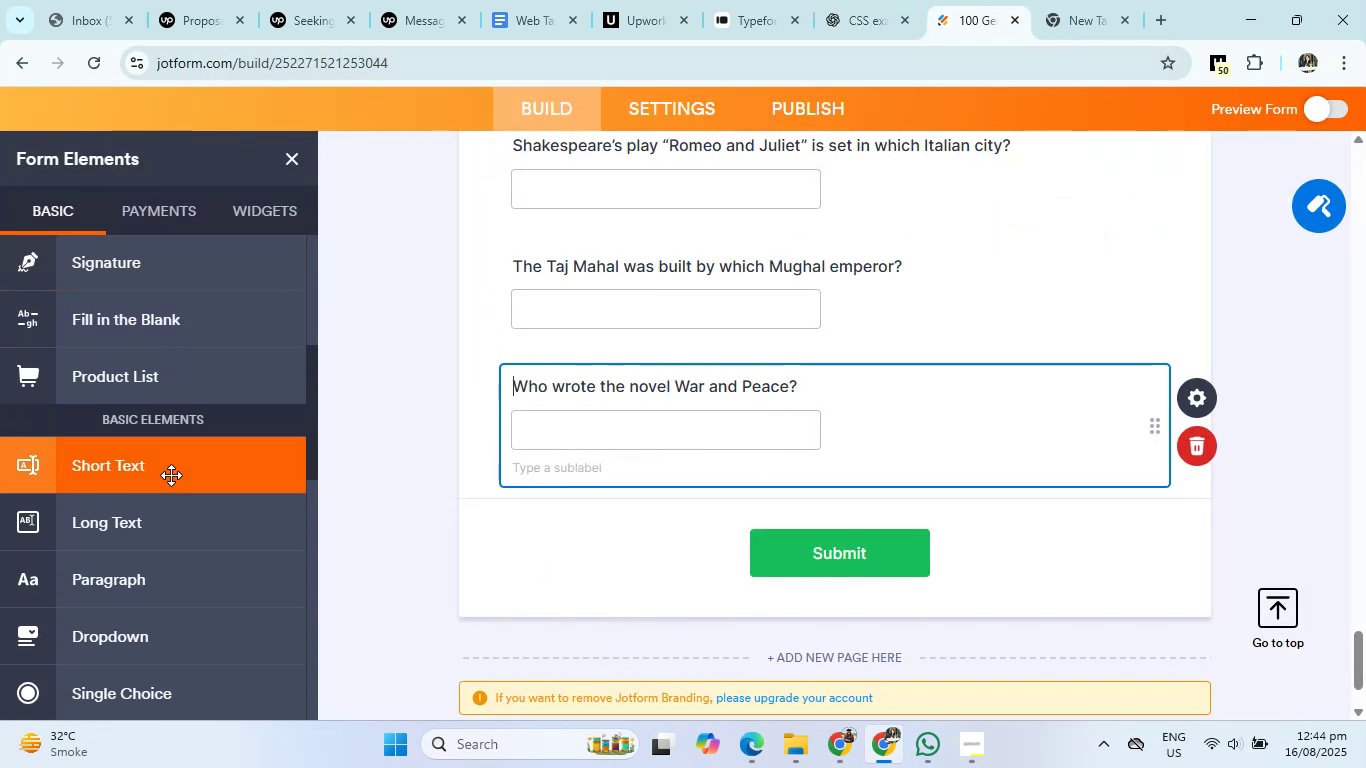 
left_click([171, 475])
 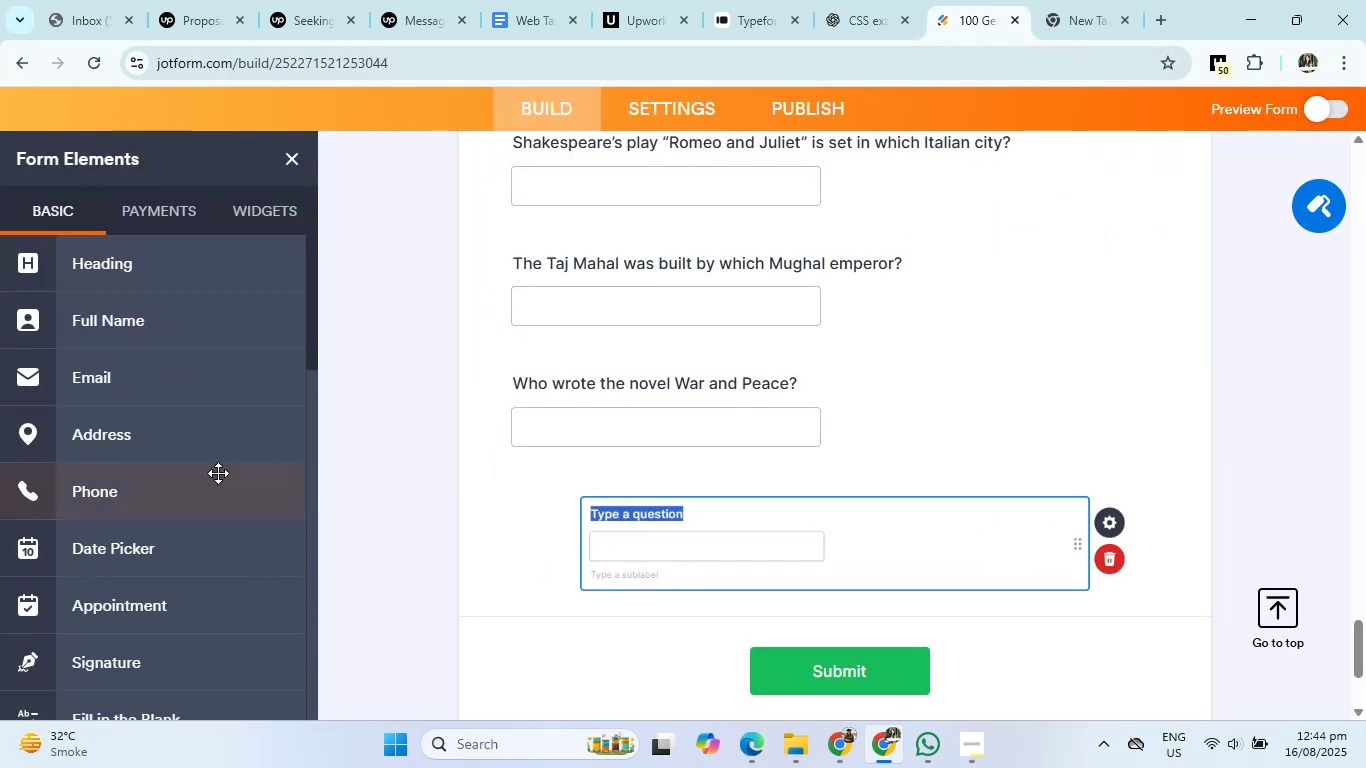 
right_click([603, 382])
 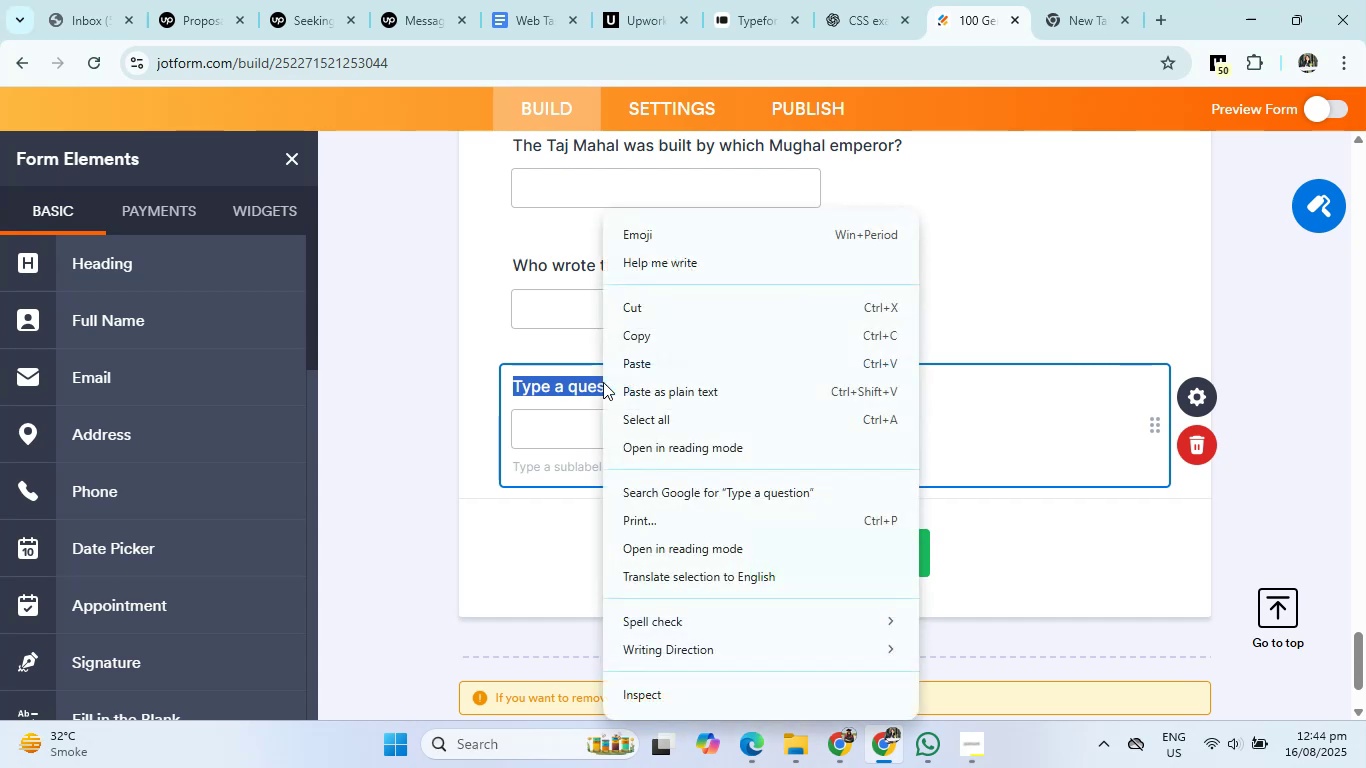 
left_click([629, 370])
 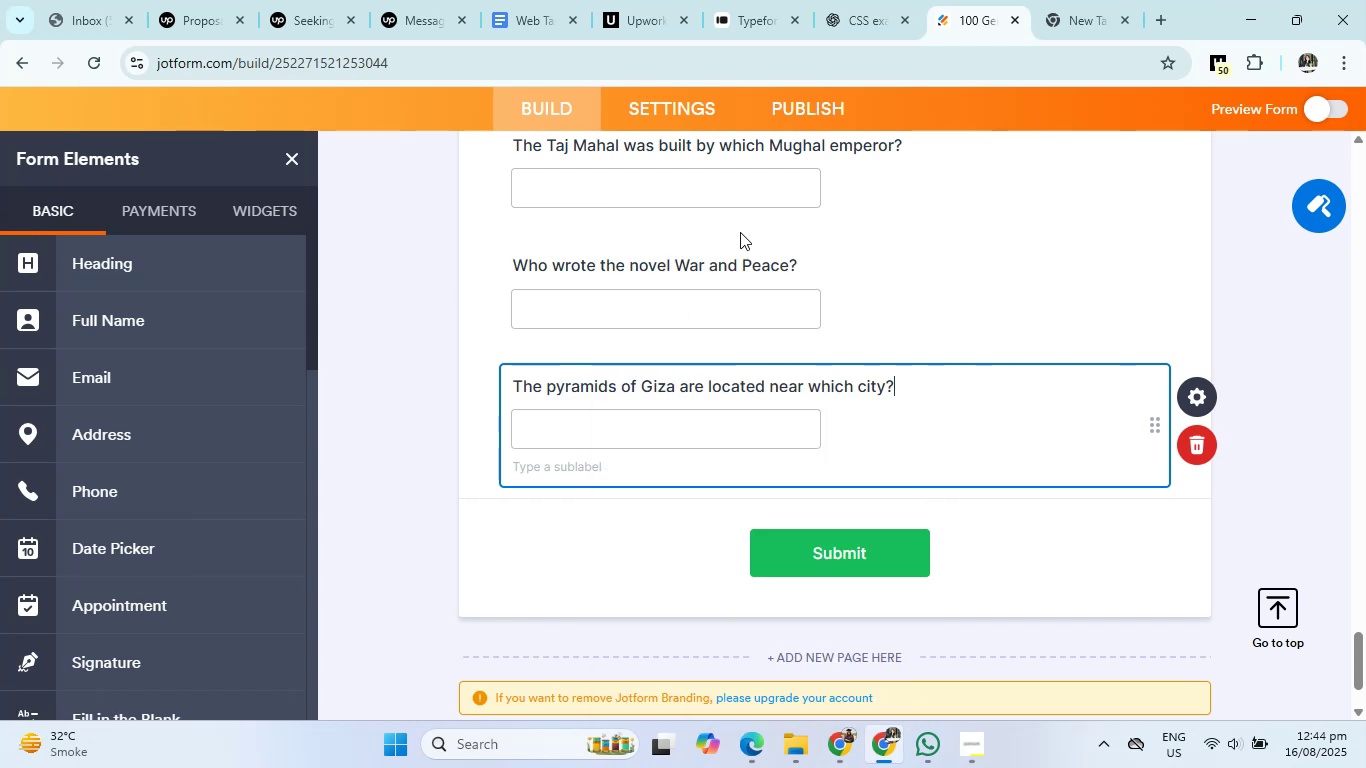 
left_click([870, 5])
 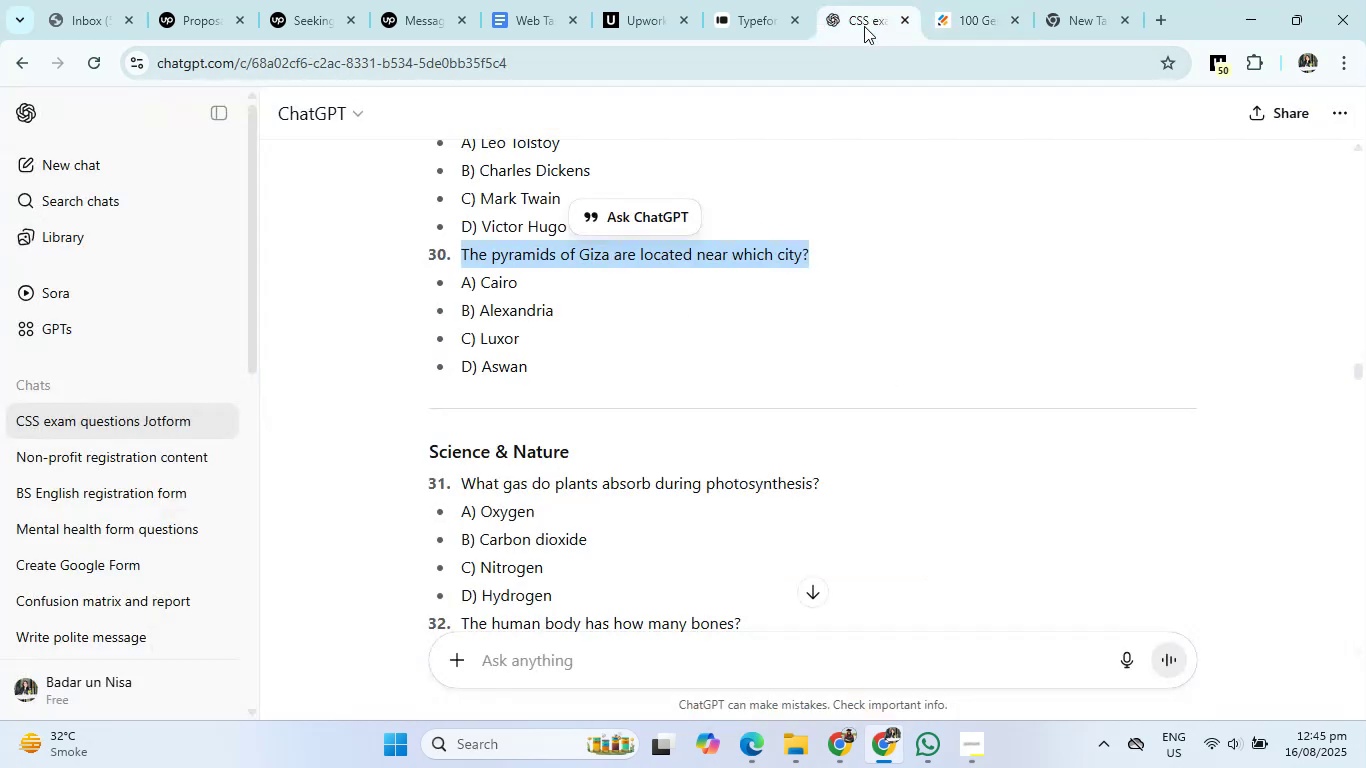 
scroll: coordinate [566, 488], scroll_direction: down, amount: 2.0
 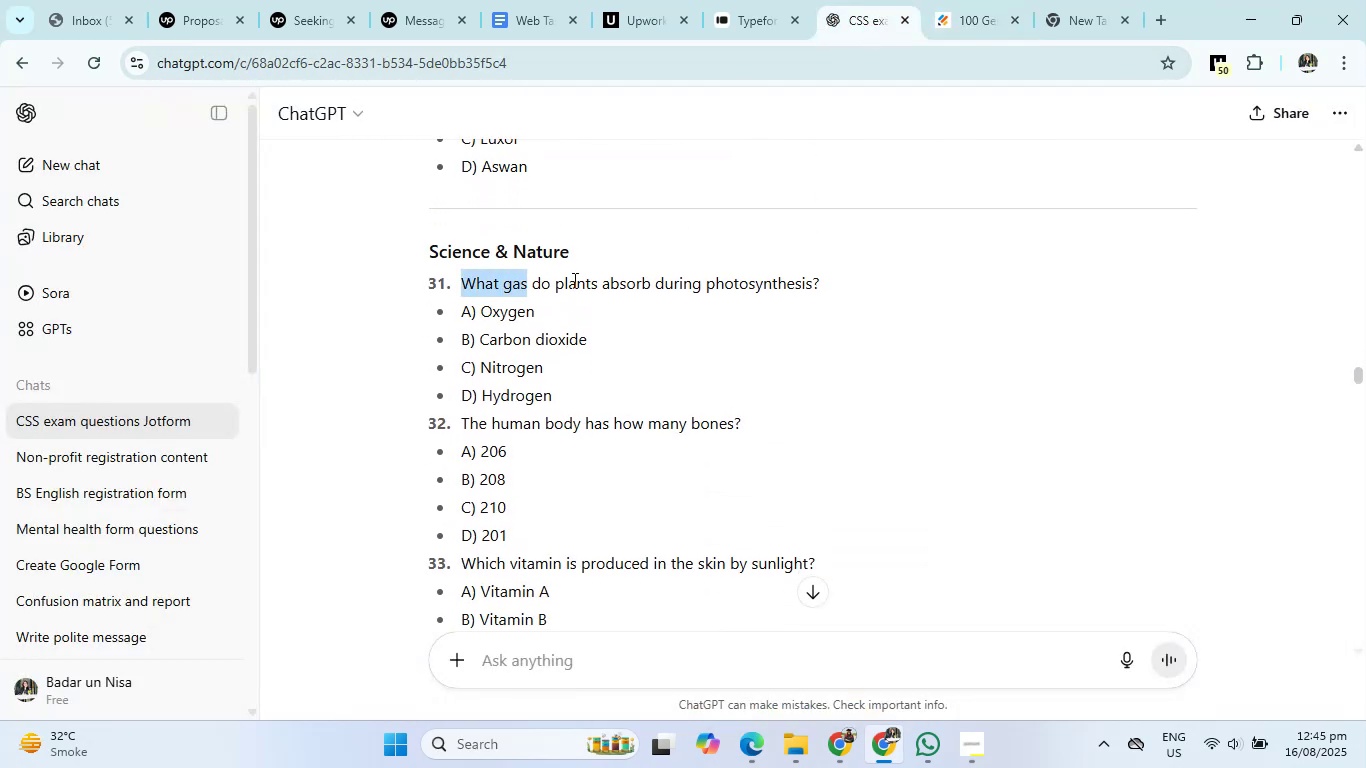 
right_click([726, 284])
 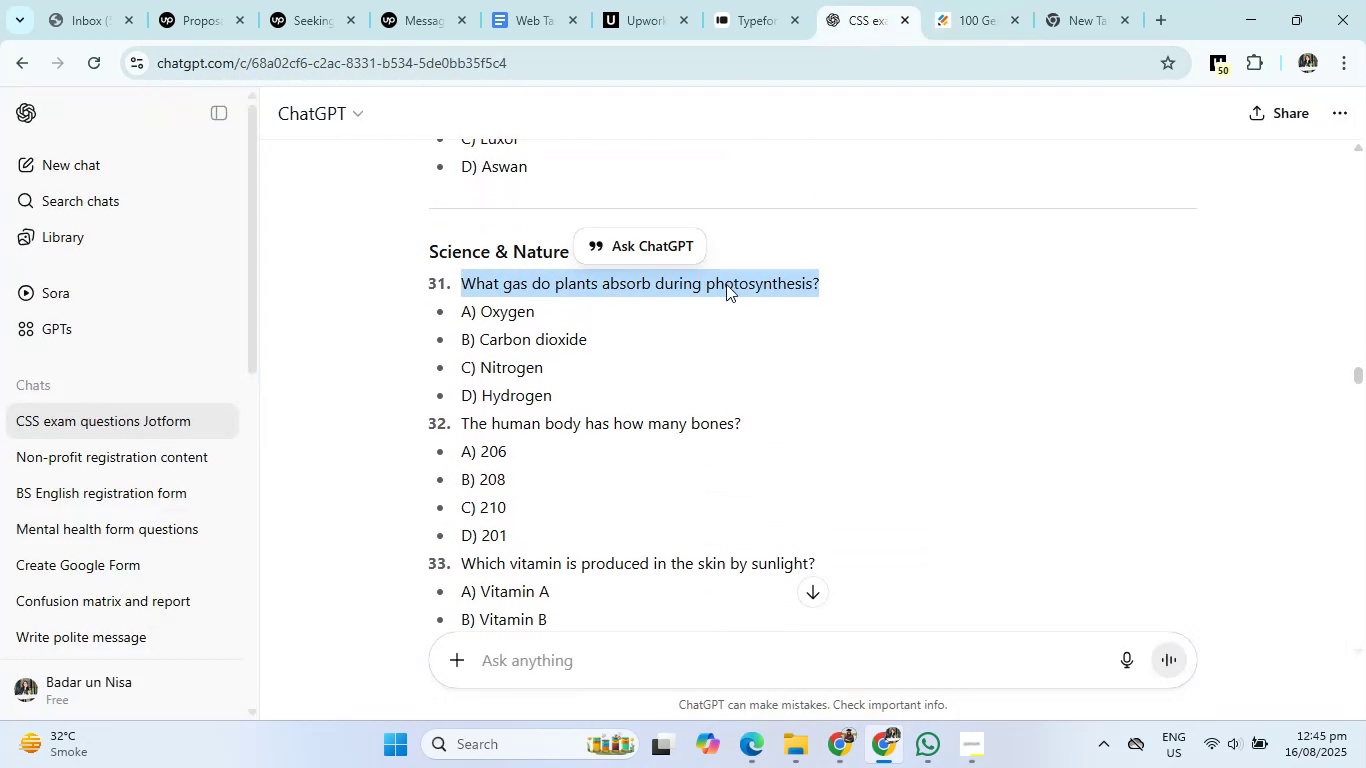 
left_click([747, 304])
 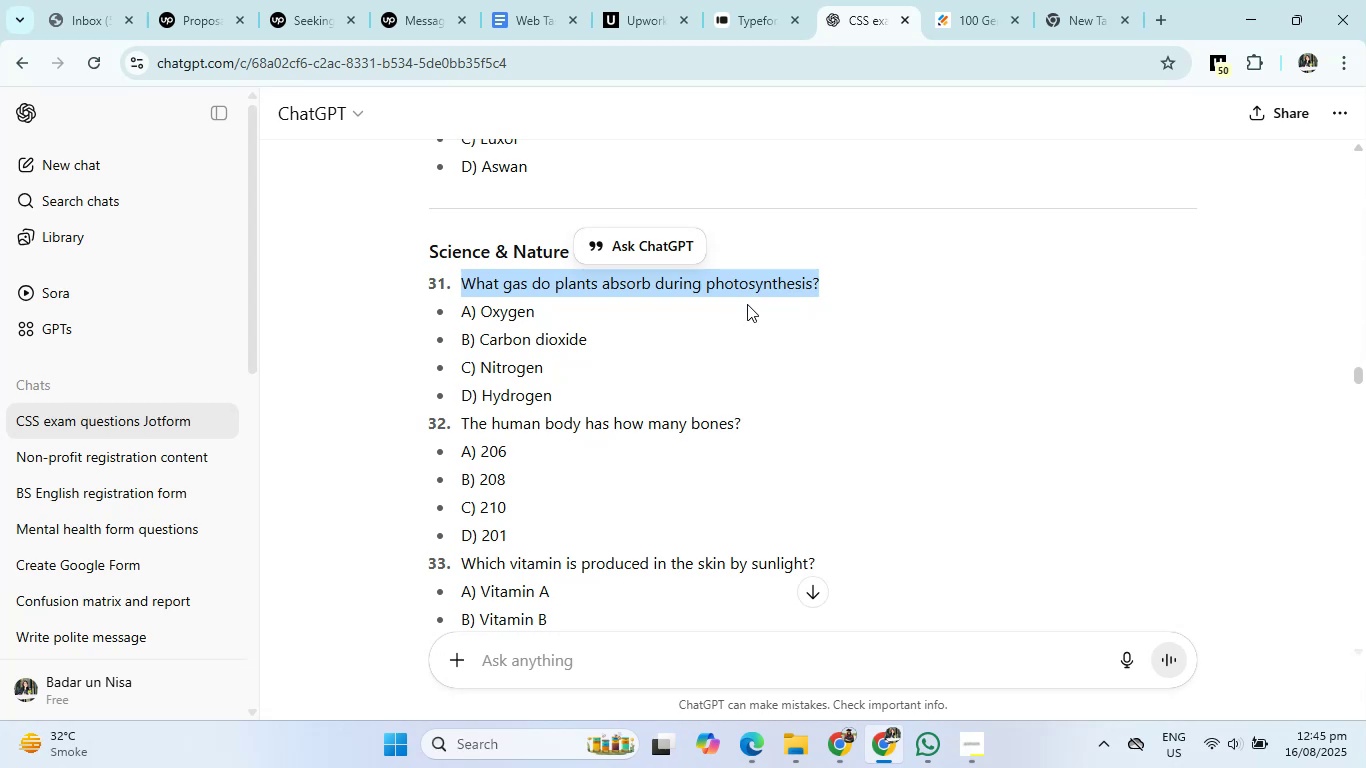 
left_click([966, 0])
 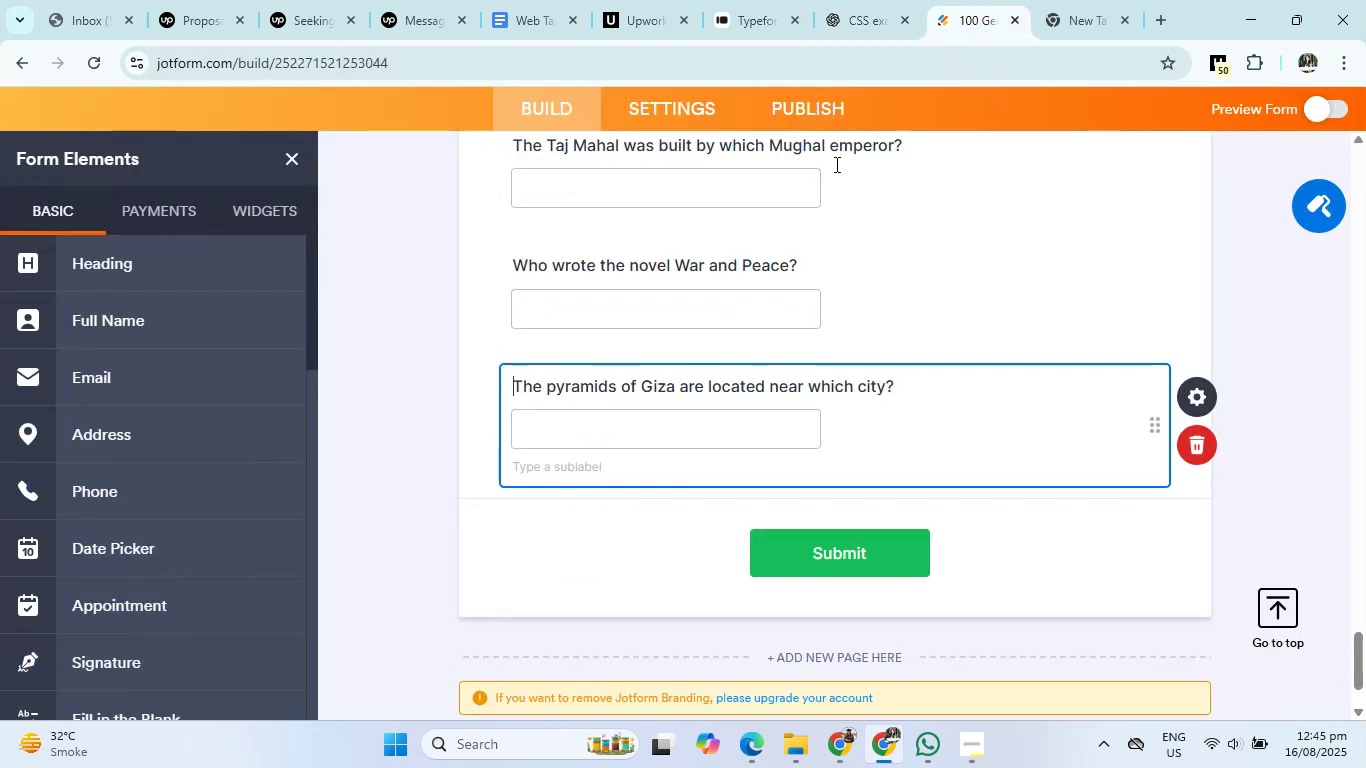 
scroll: coordinate [237, 418], scroll_direction: down, amount: 5.0
 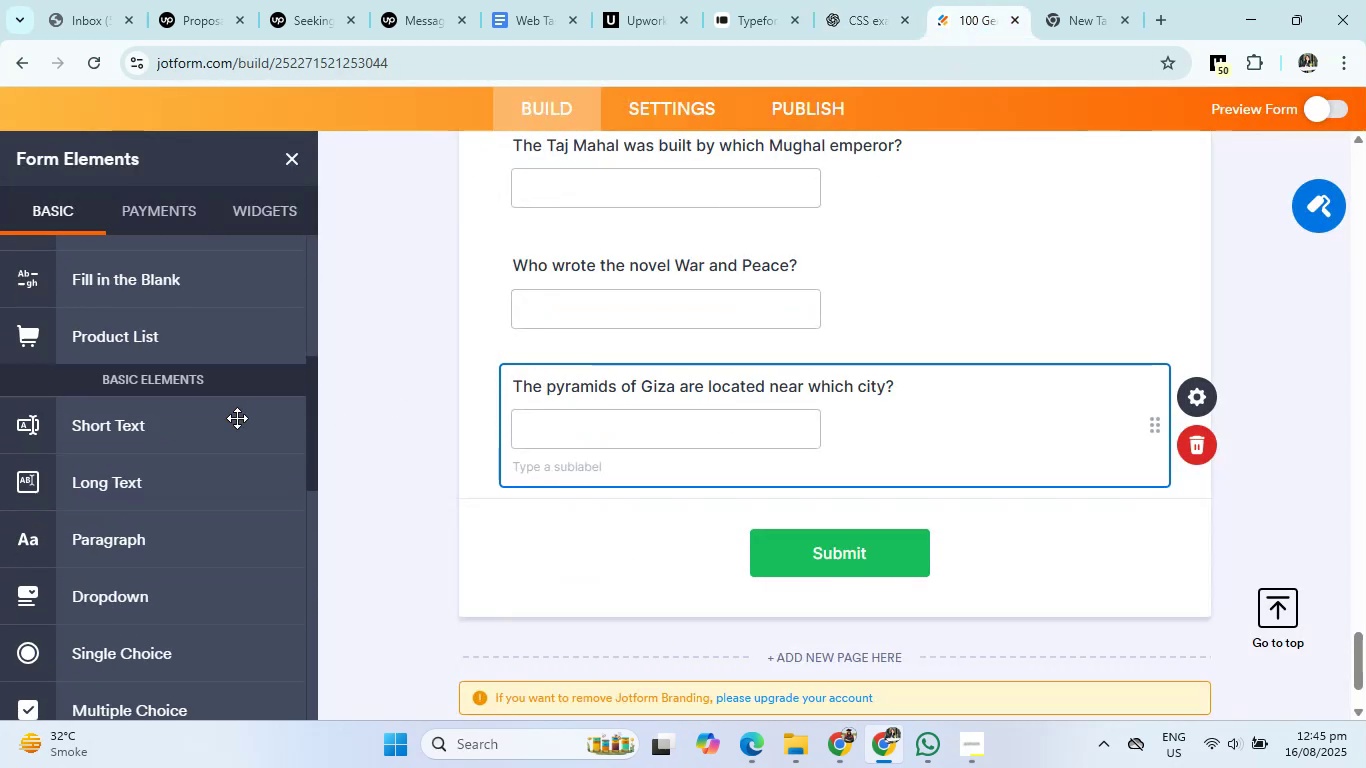 
left_click([143, 373])
 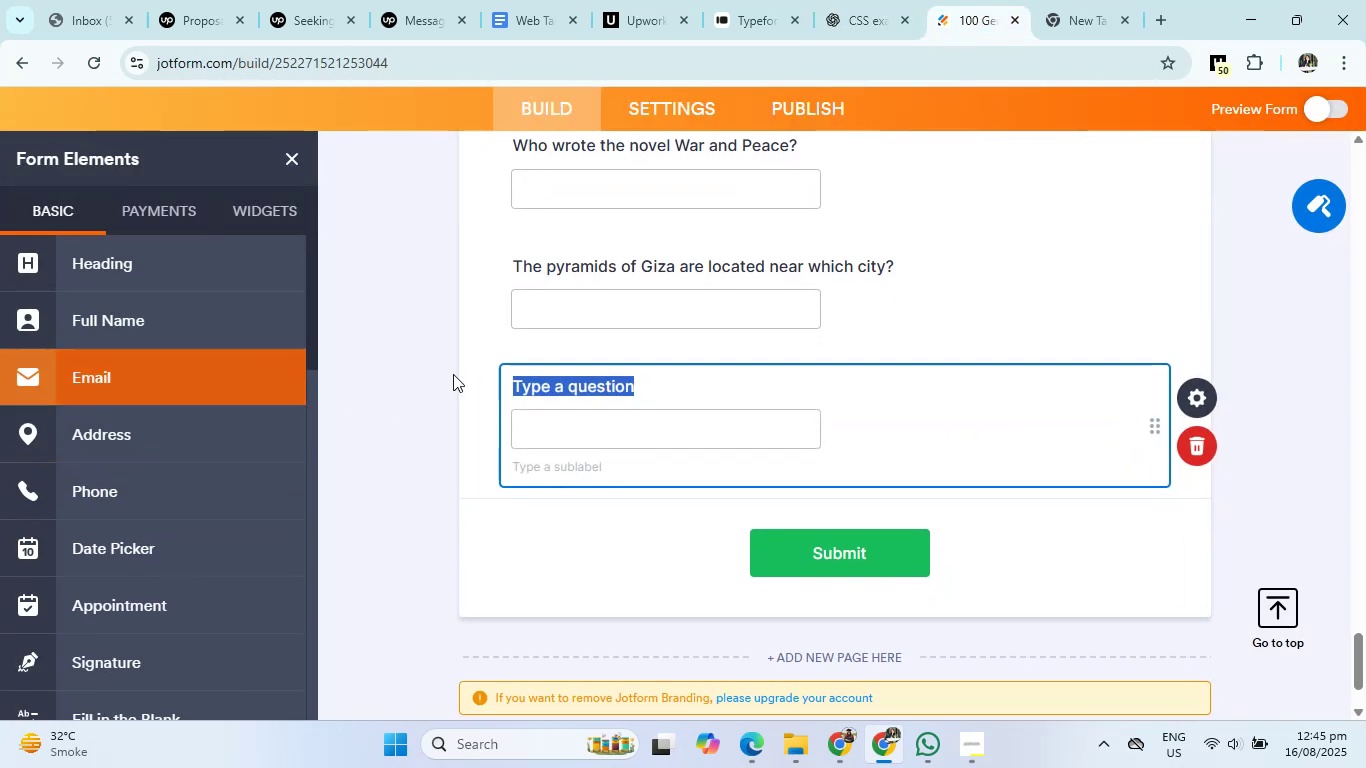 
right_click([531, 380])
 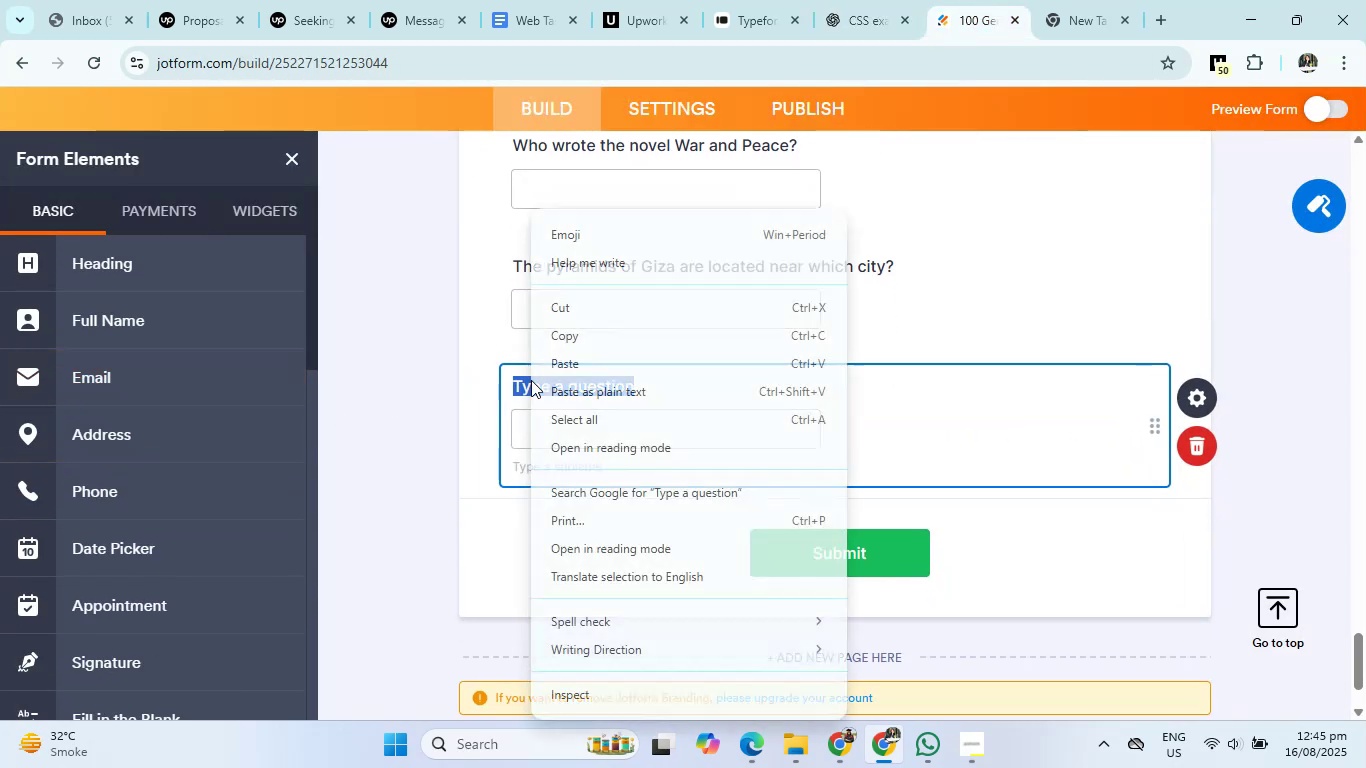 
left_click([565, 364])
 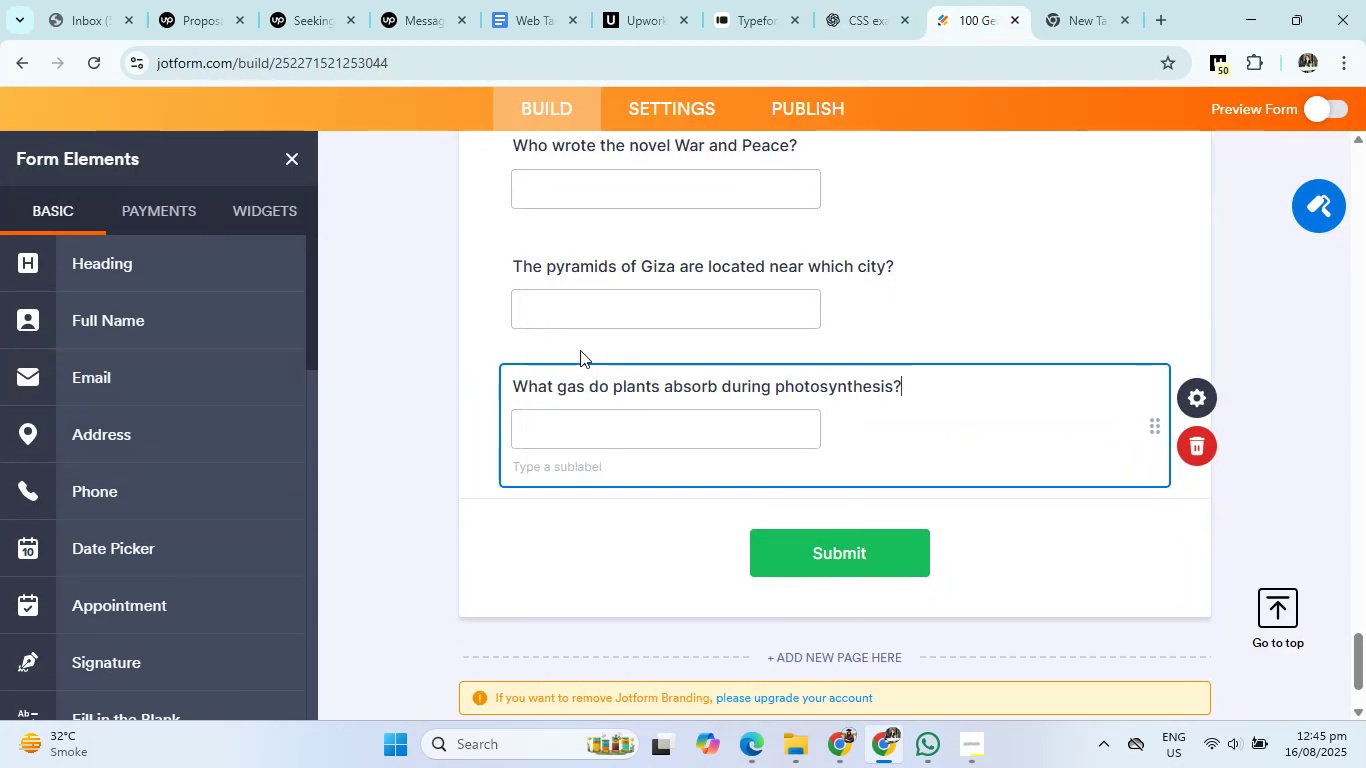 
left_click([873, 0])
 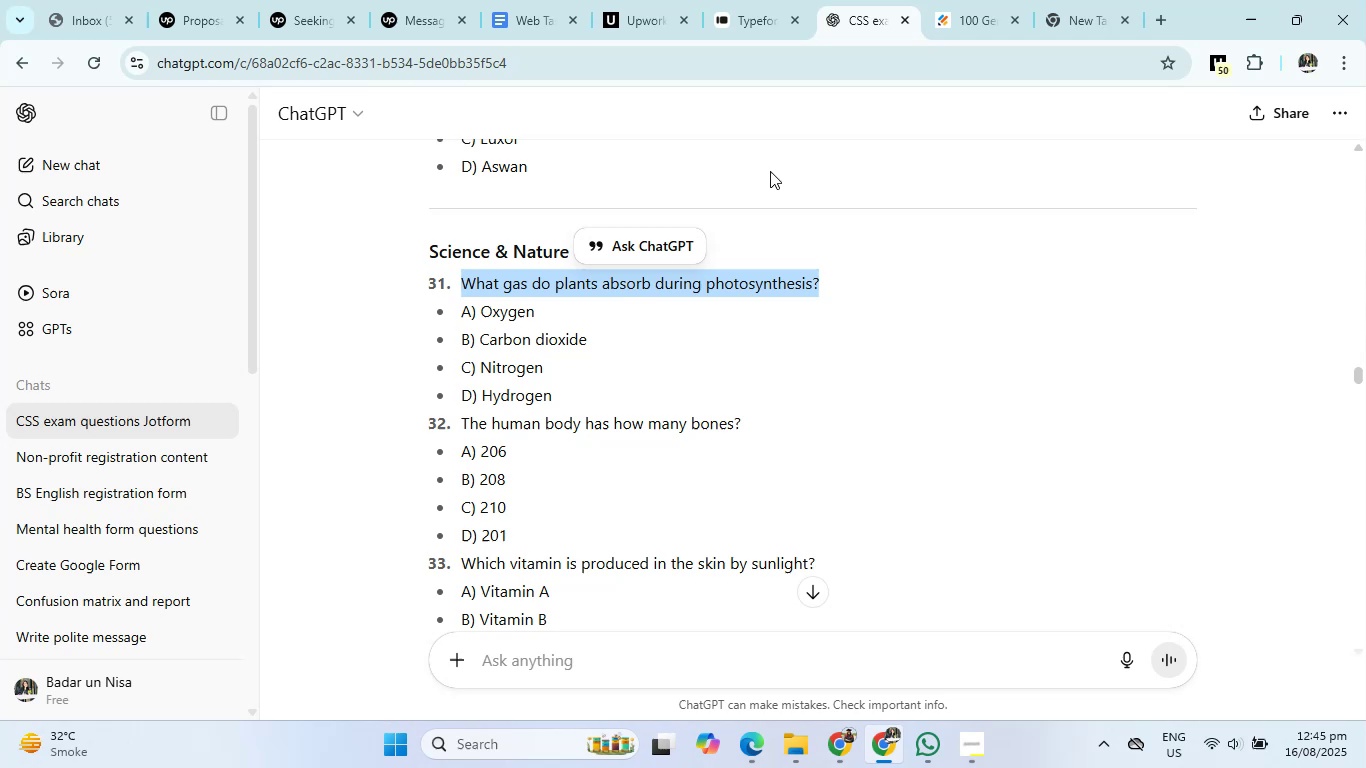 
scroll: coordinate [661, 336], scroll_direction: down, amount: 1.0
 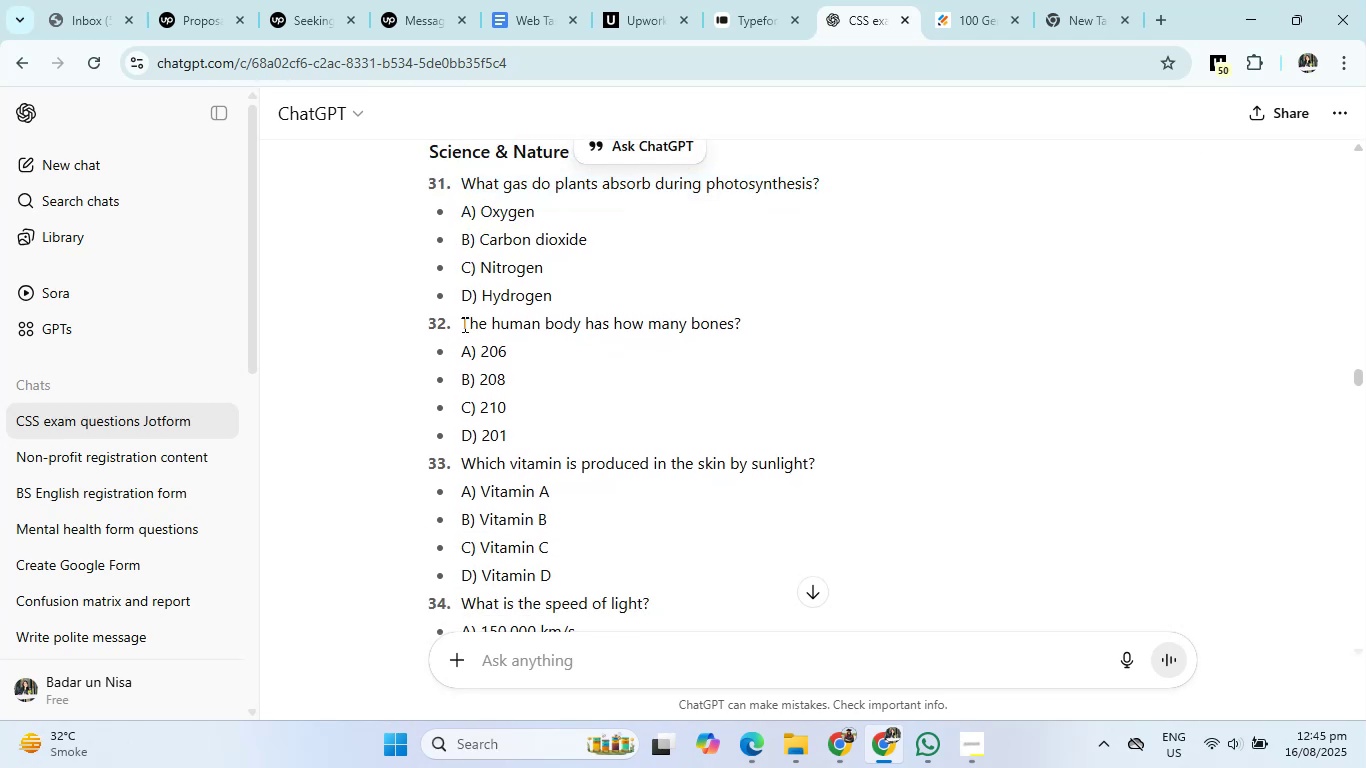 
right_click([663, 322])
 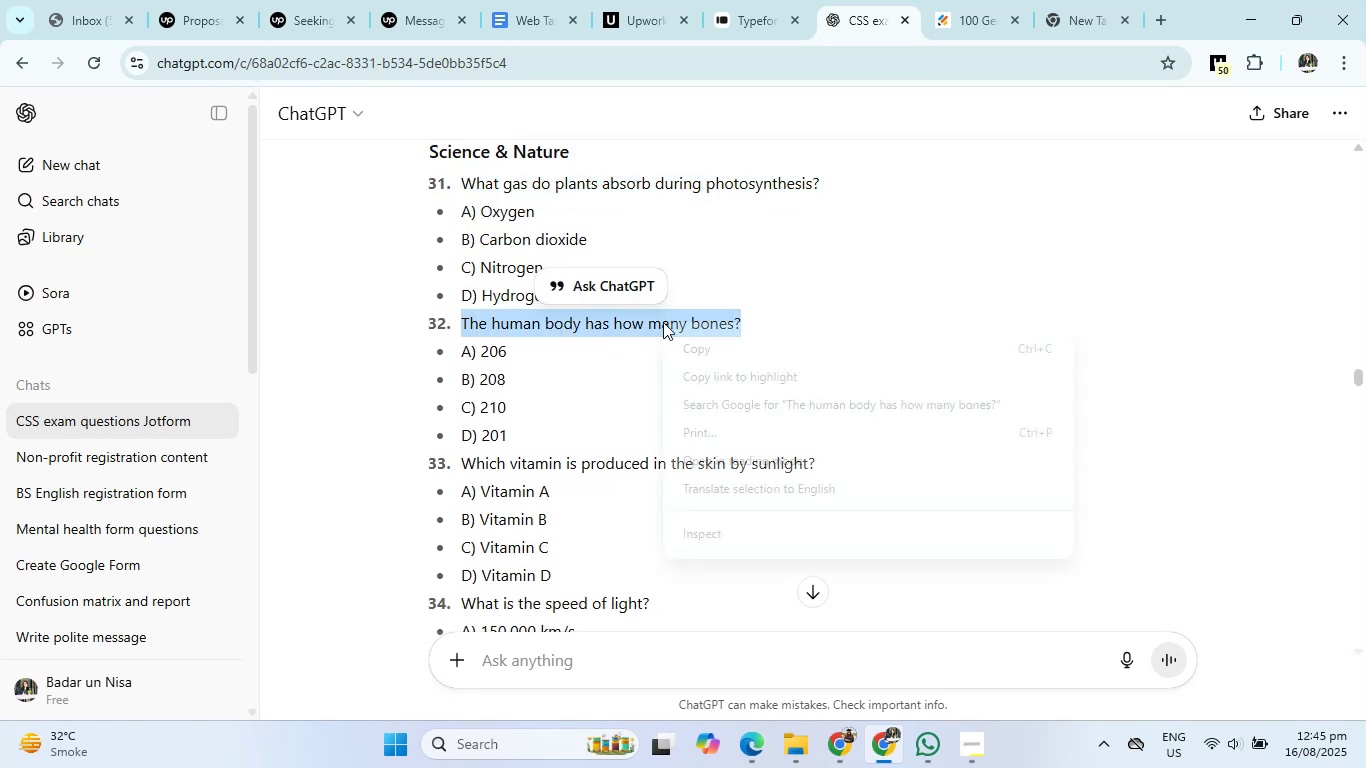 
left_click([683, 342])
 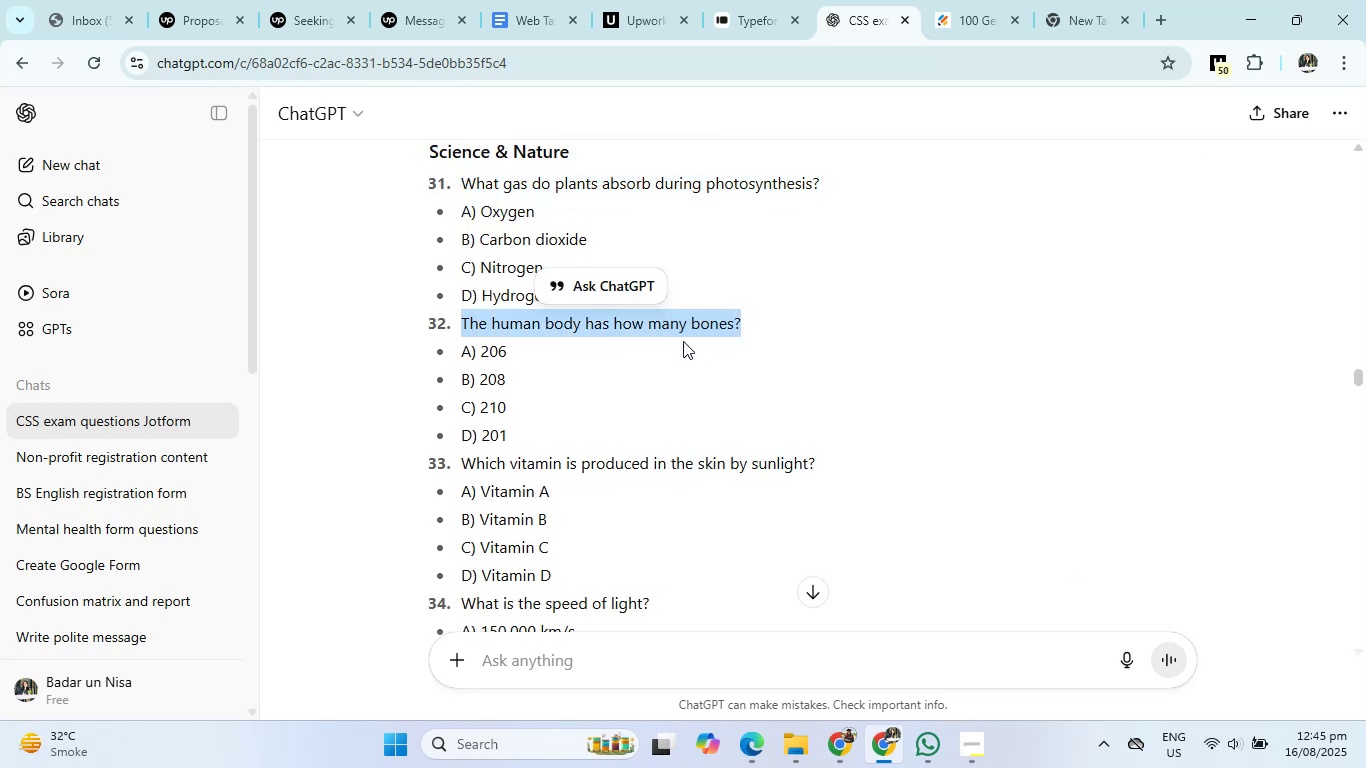 
left_click([967, 20])
 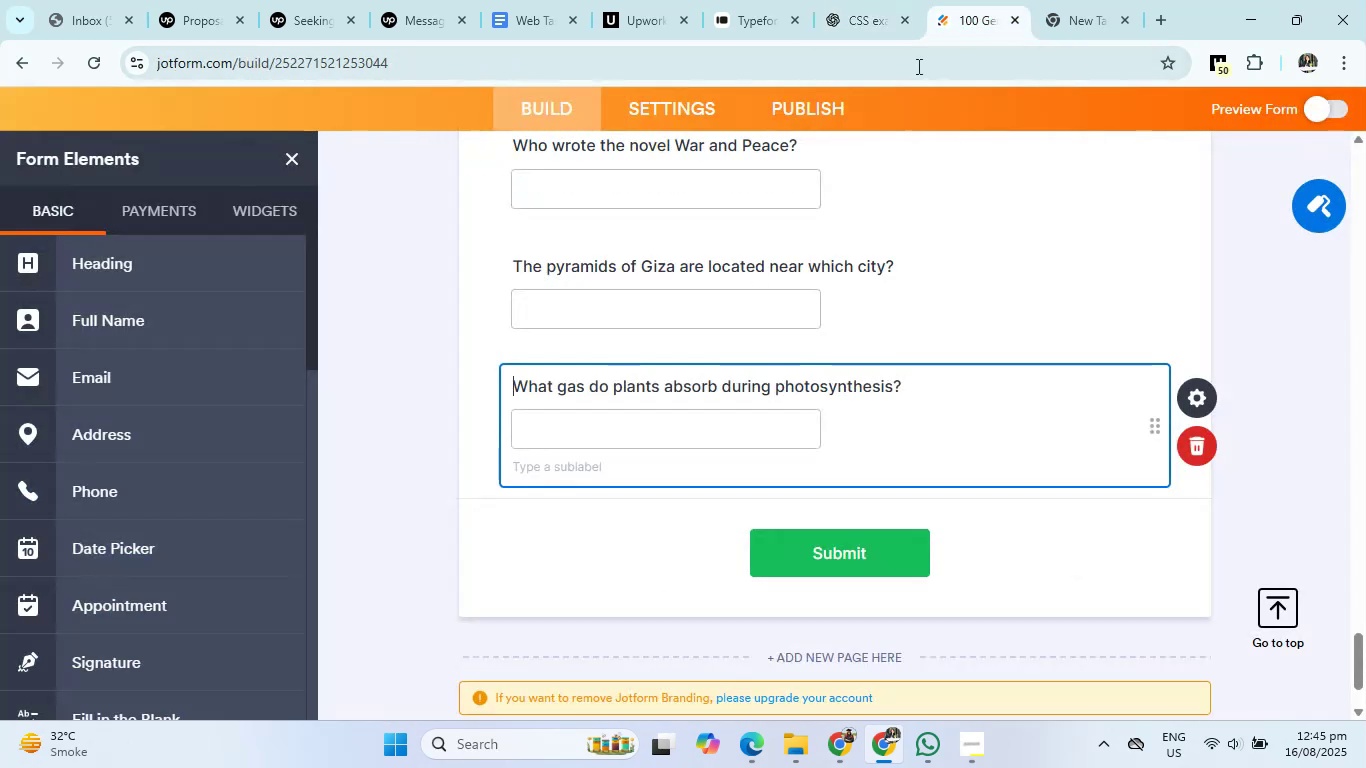 
scroll: coordinate [163, 439], scroll_direction: down, amount: 3.0
 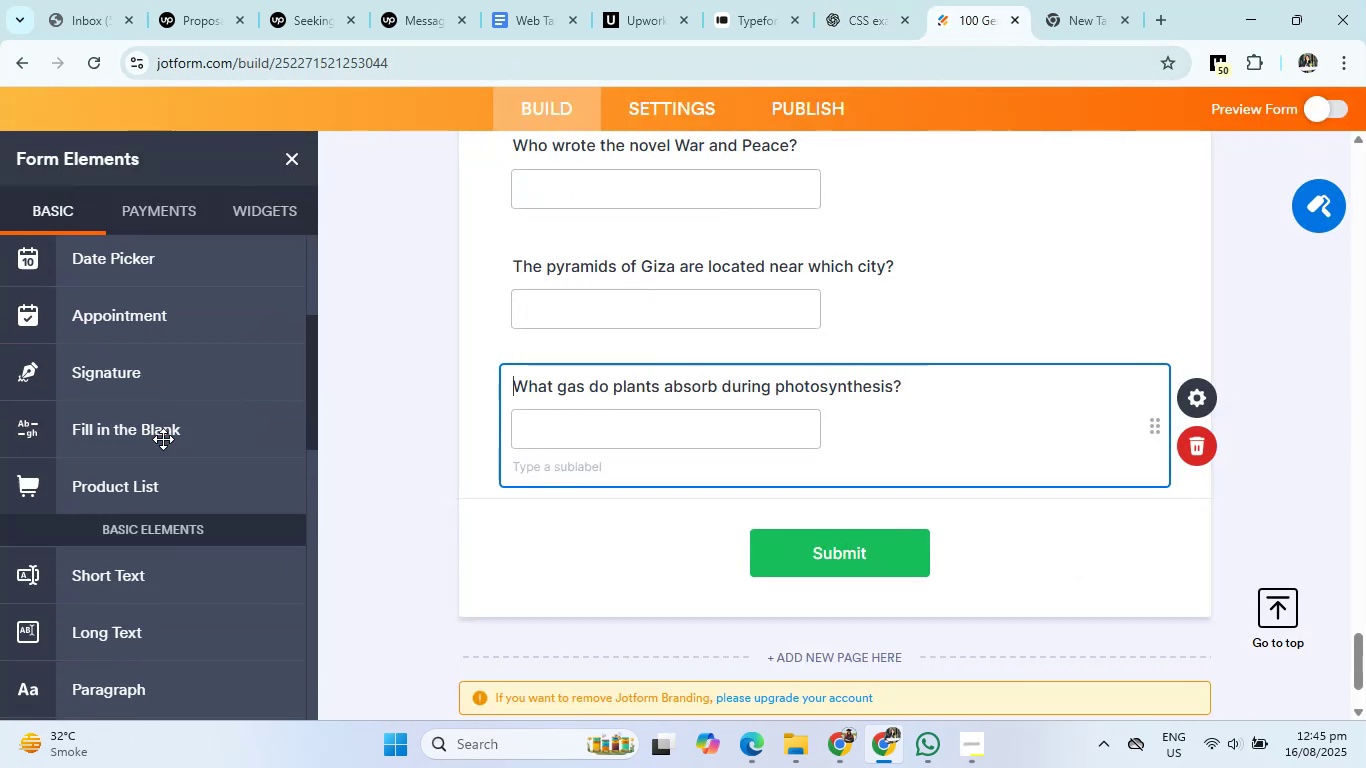 
left_click([113, 565])
 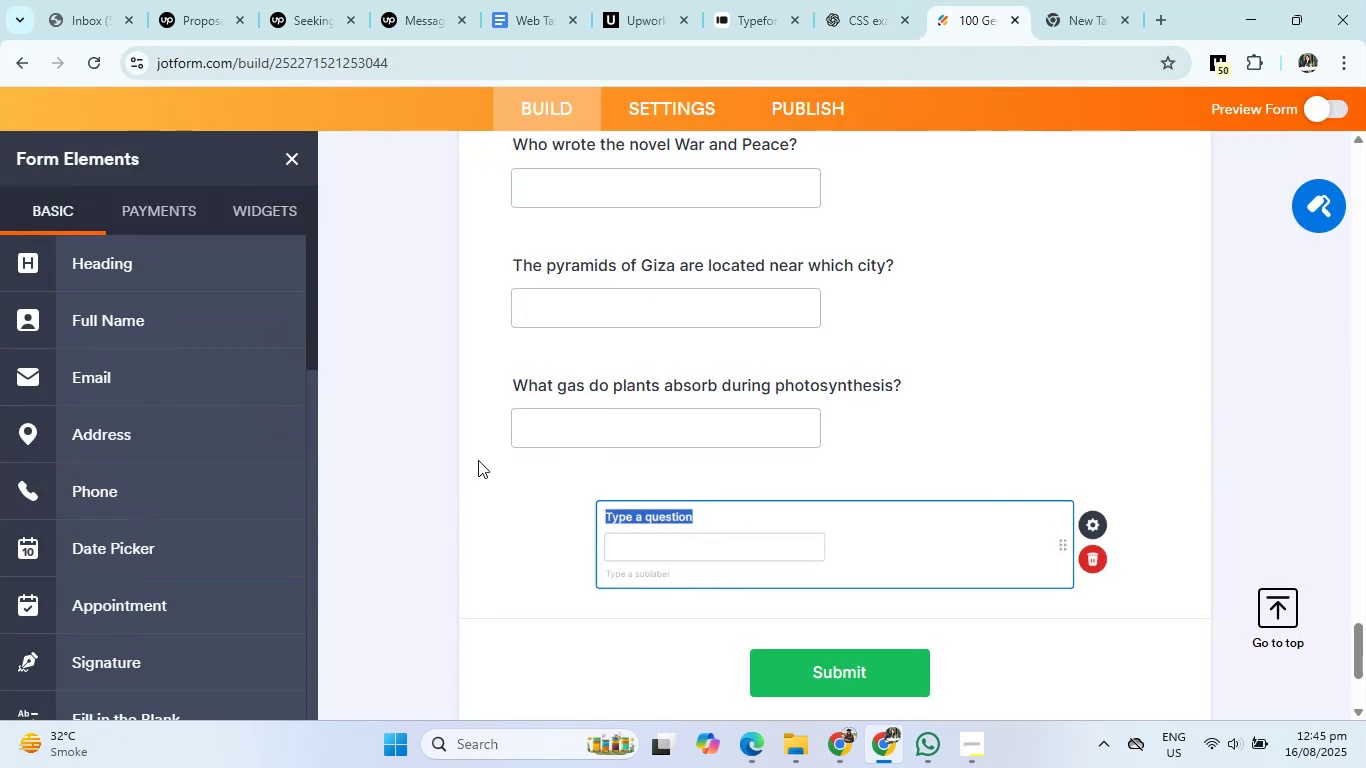 
right_click([570, 392])
 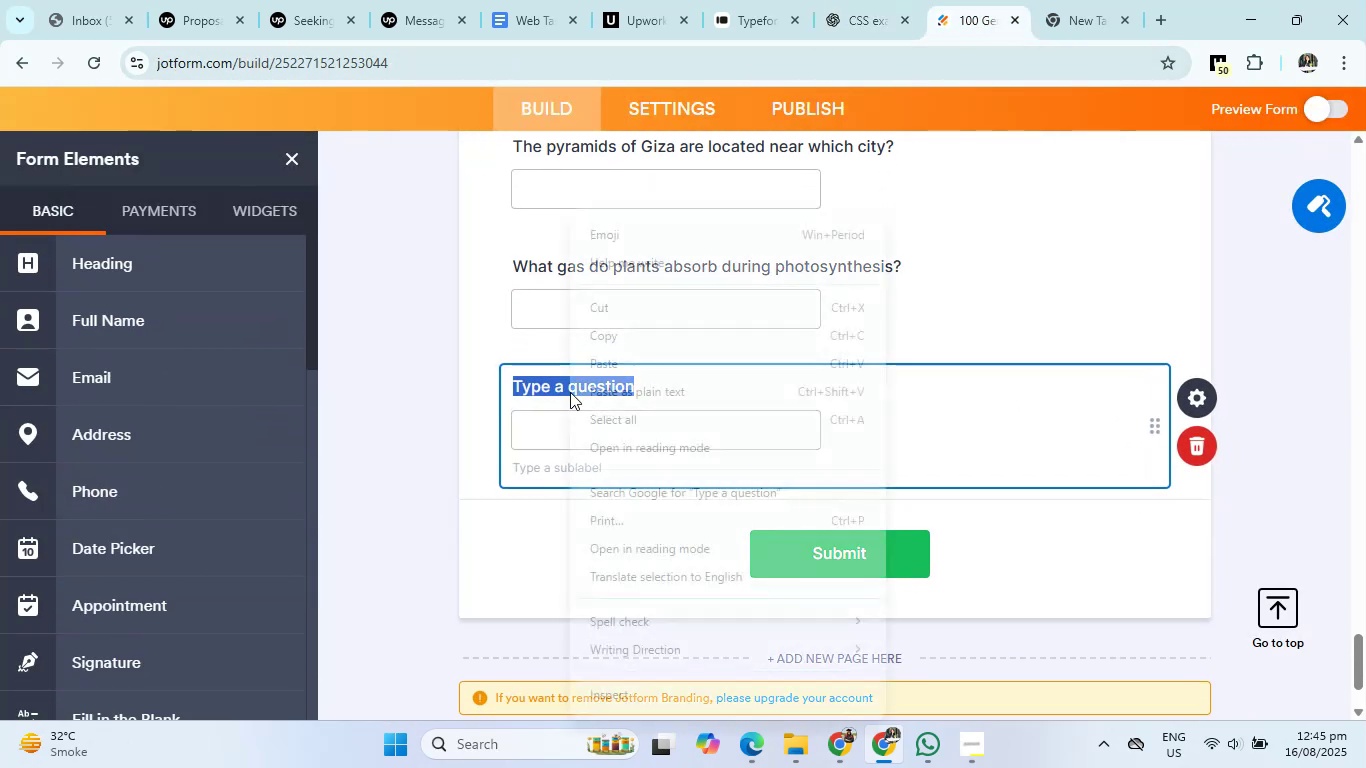 
left_click([615, 361])
 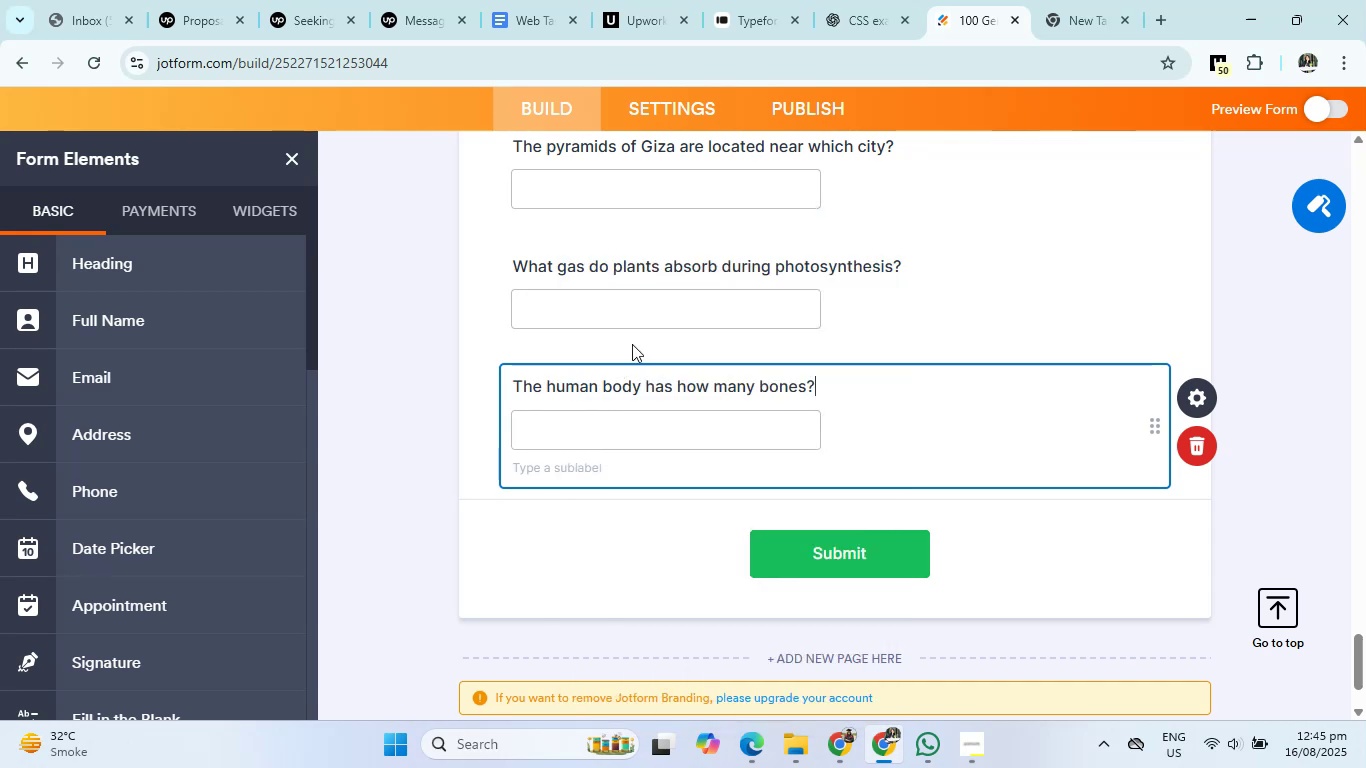 
left_click([856, 0])
 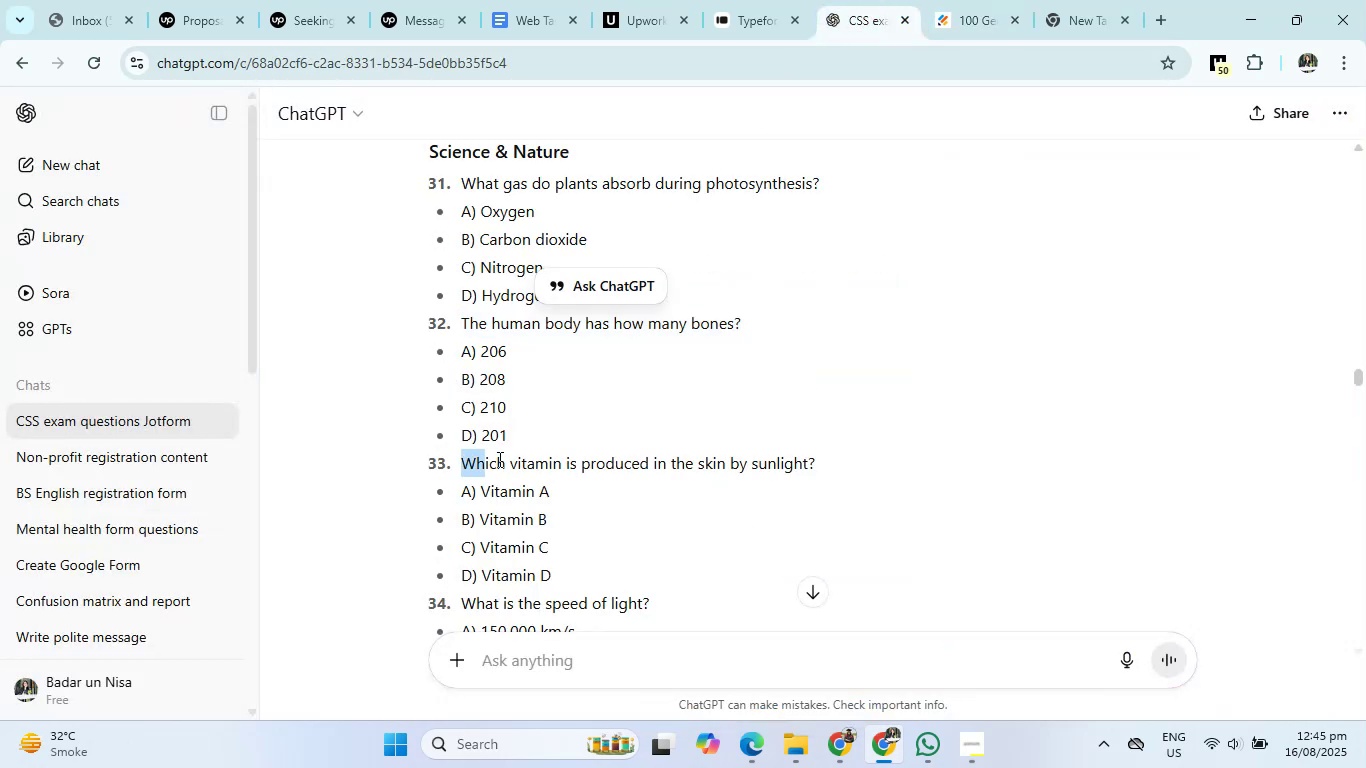 
right_click([745, 469])
 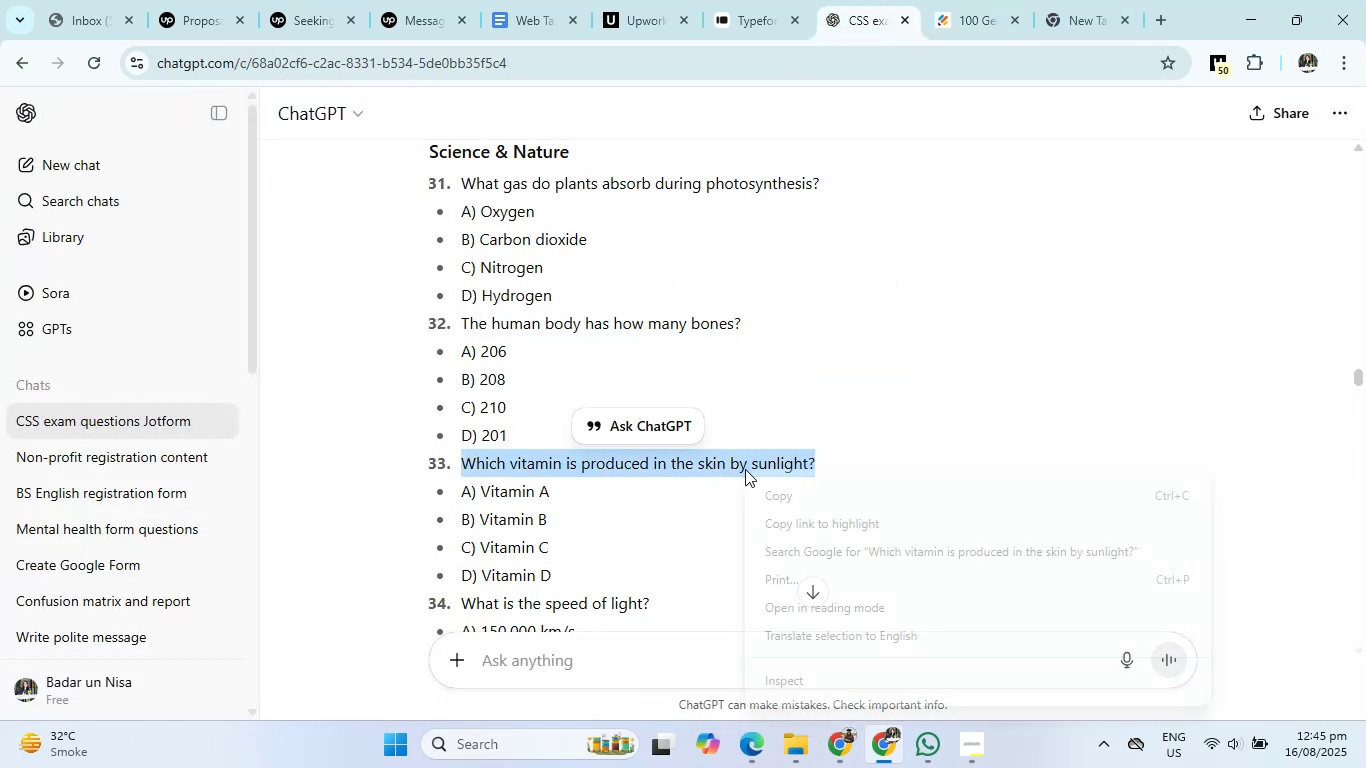 
left_click([770, 491])
 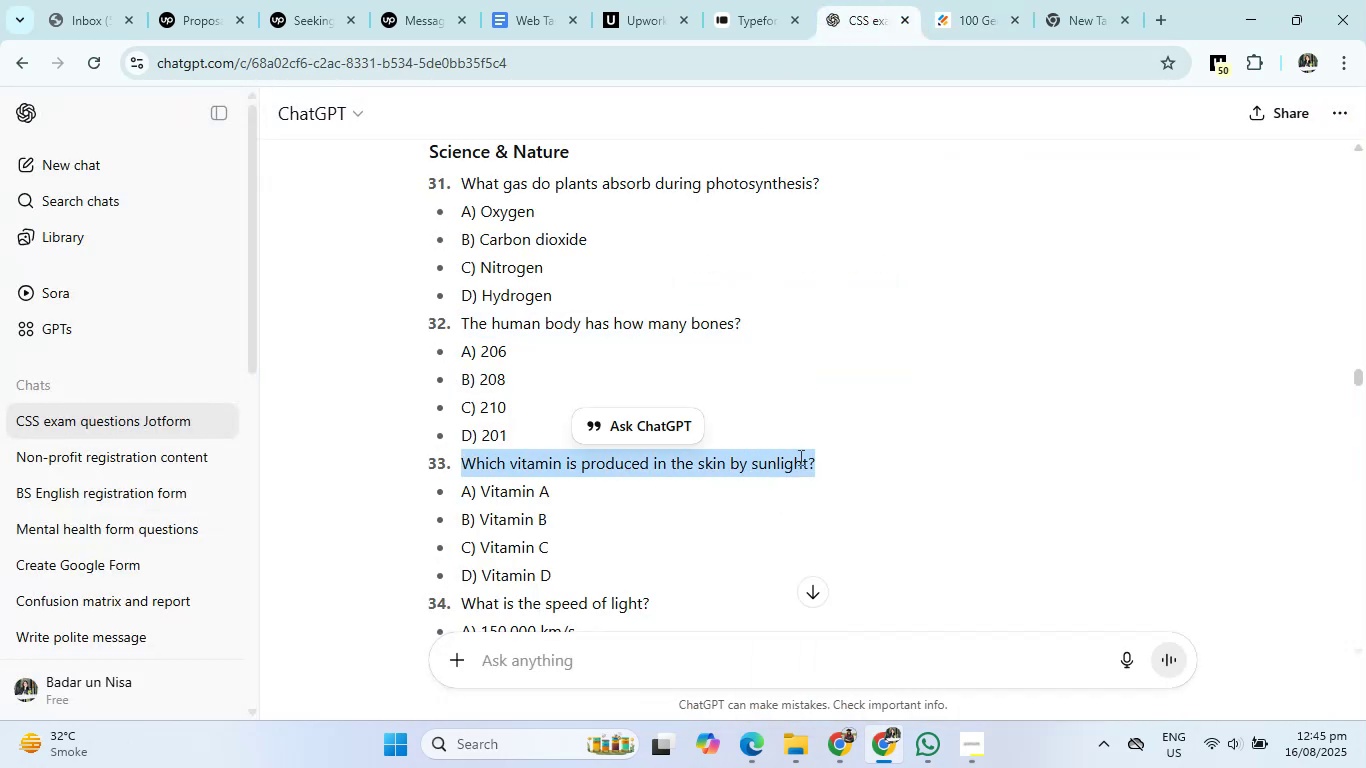 
left_click([984, 18])
 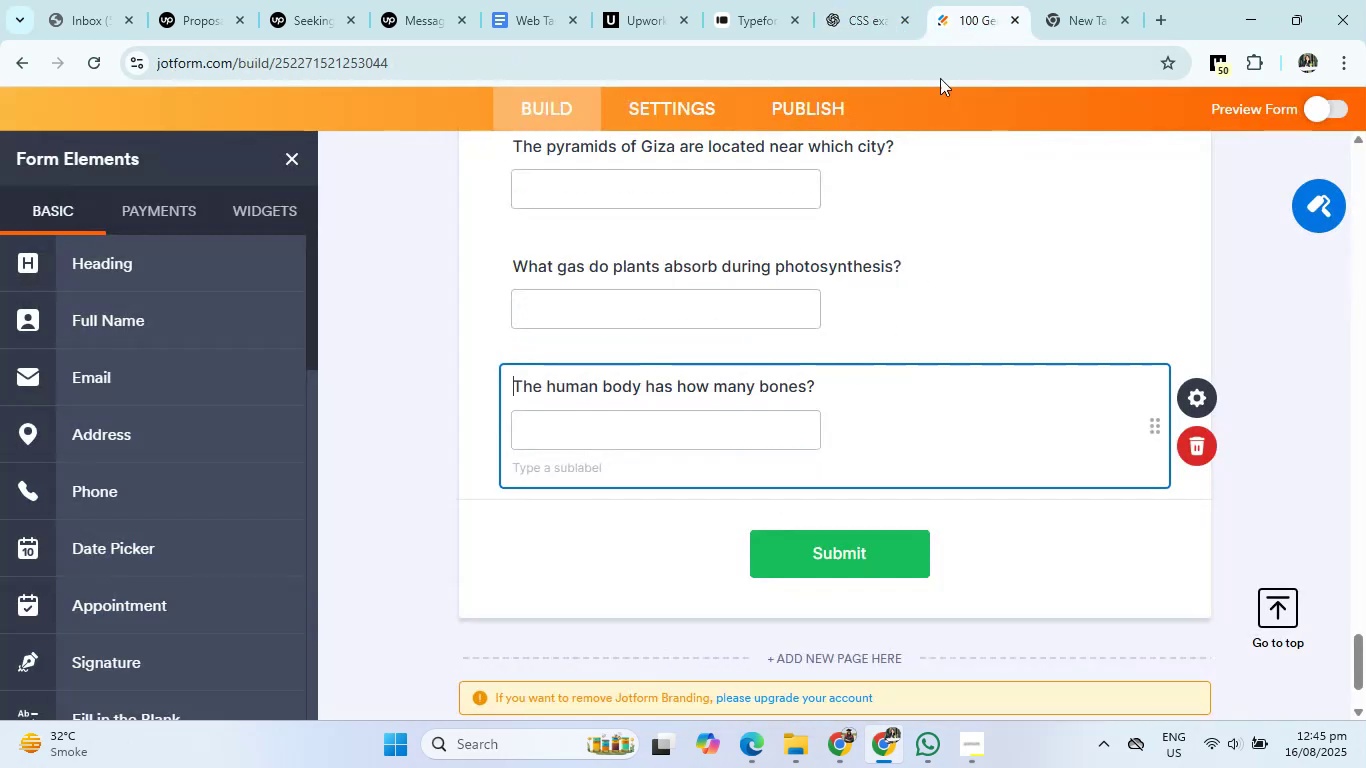 
scroll: coordinate [146, 538], scroll_direction: down, amount: 3.0
 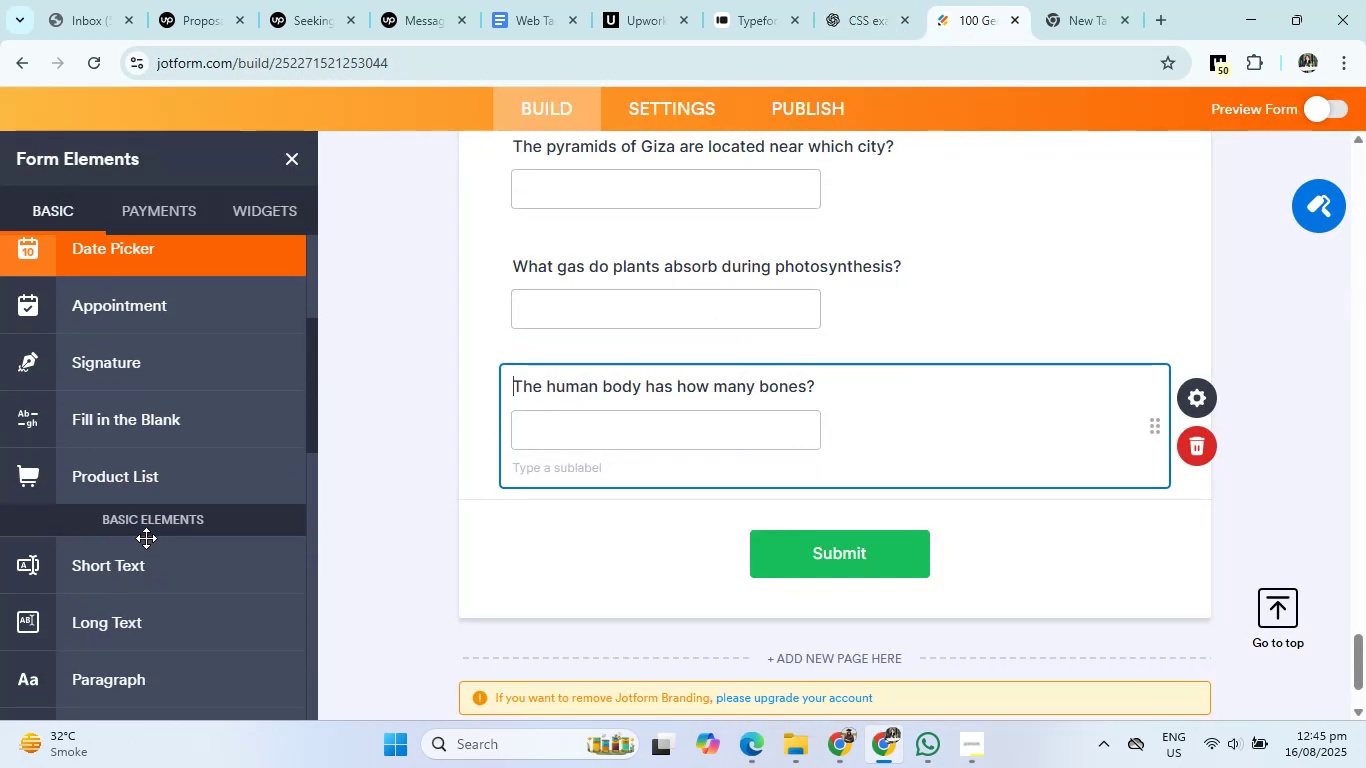 
left_click([131, 551])
 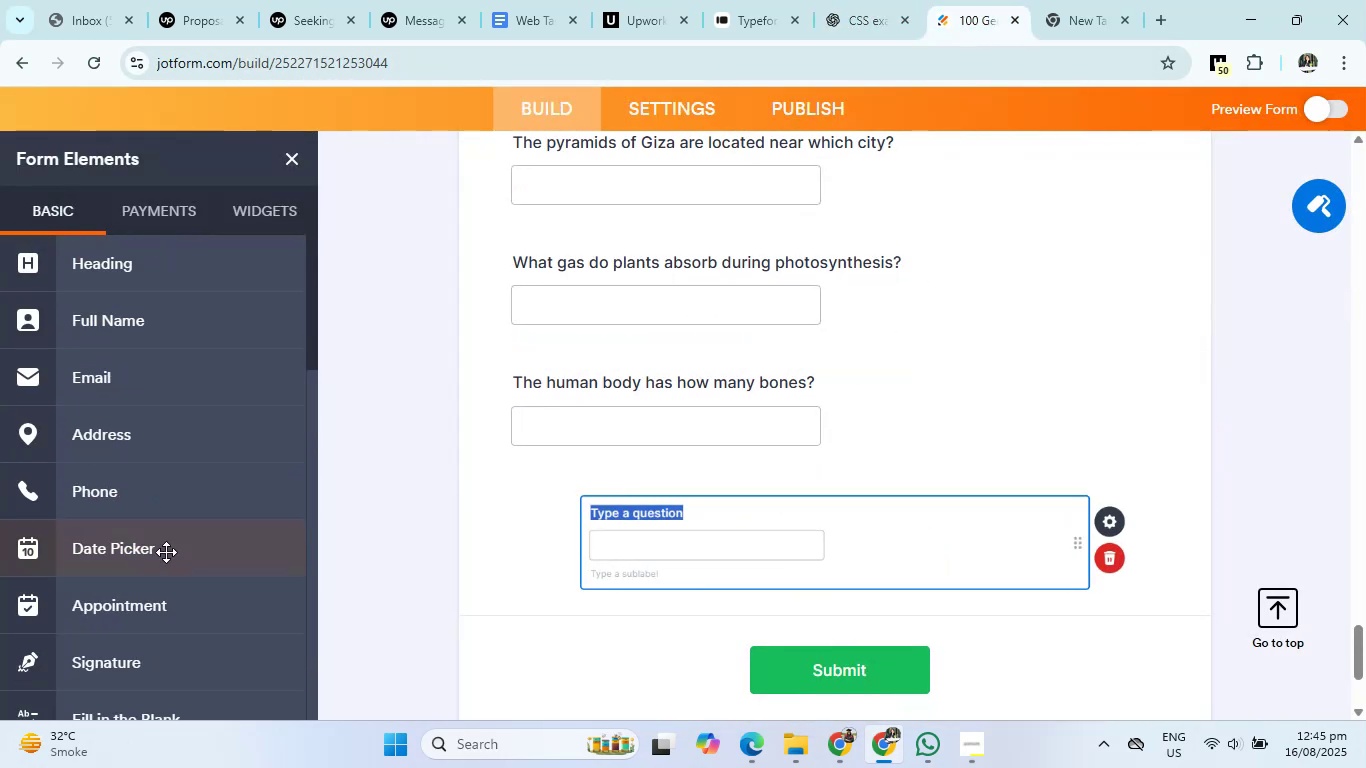 
right_click([542, 394])
 